 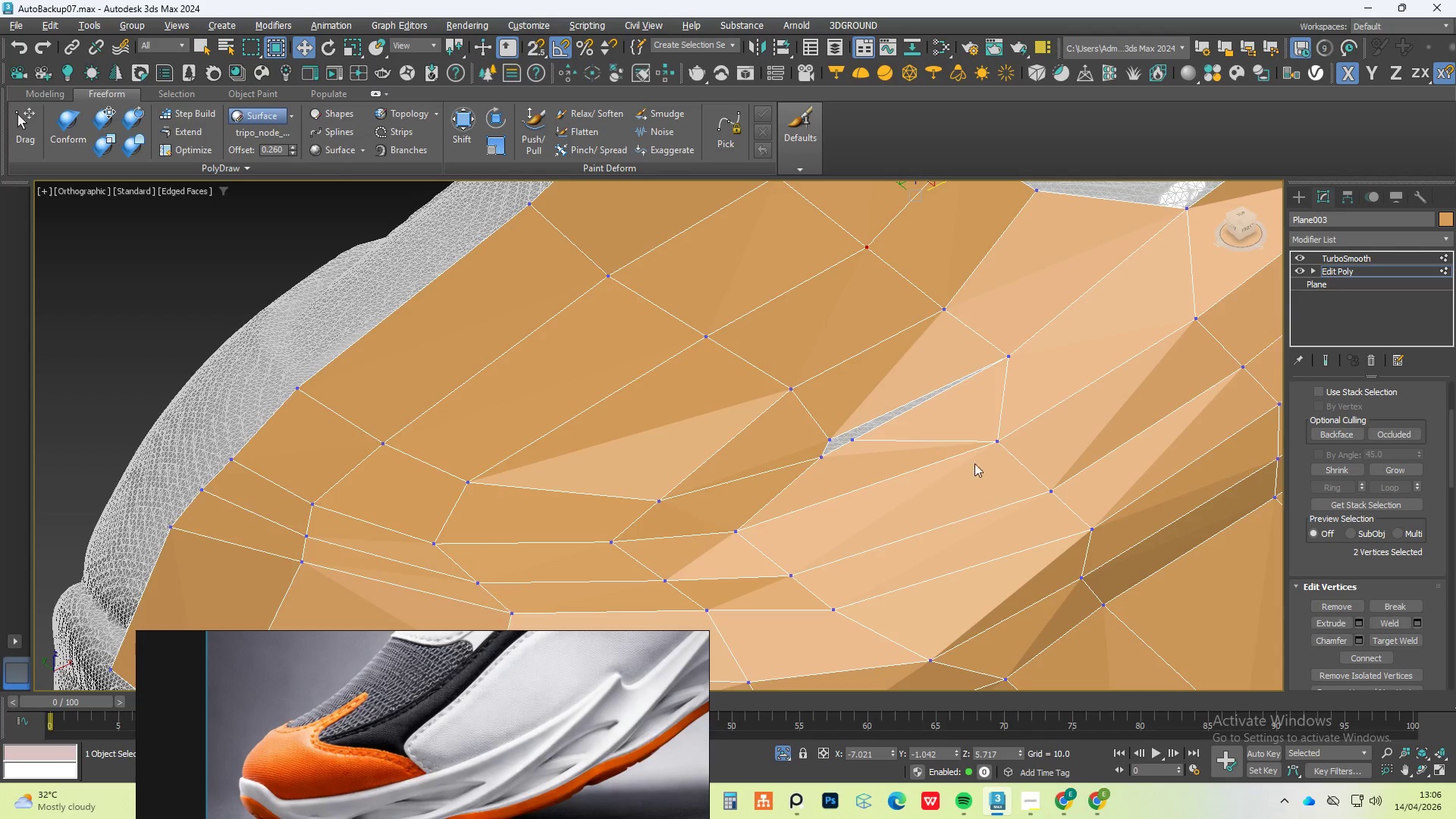 
right_click([1012, 450])
 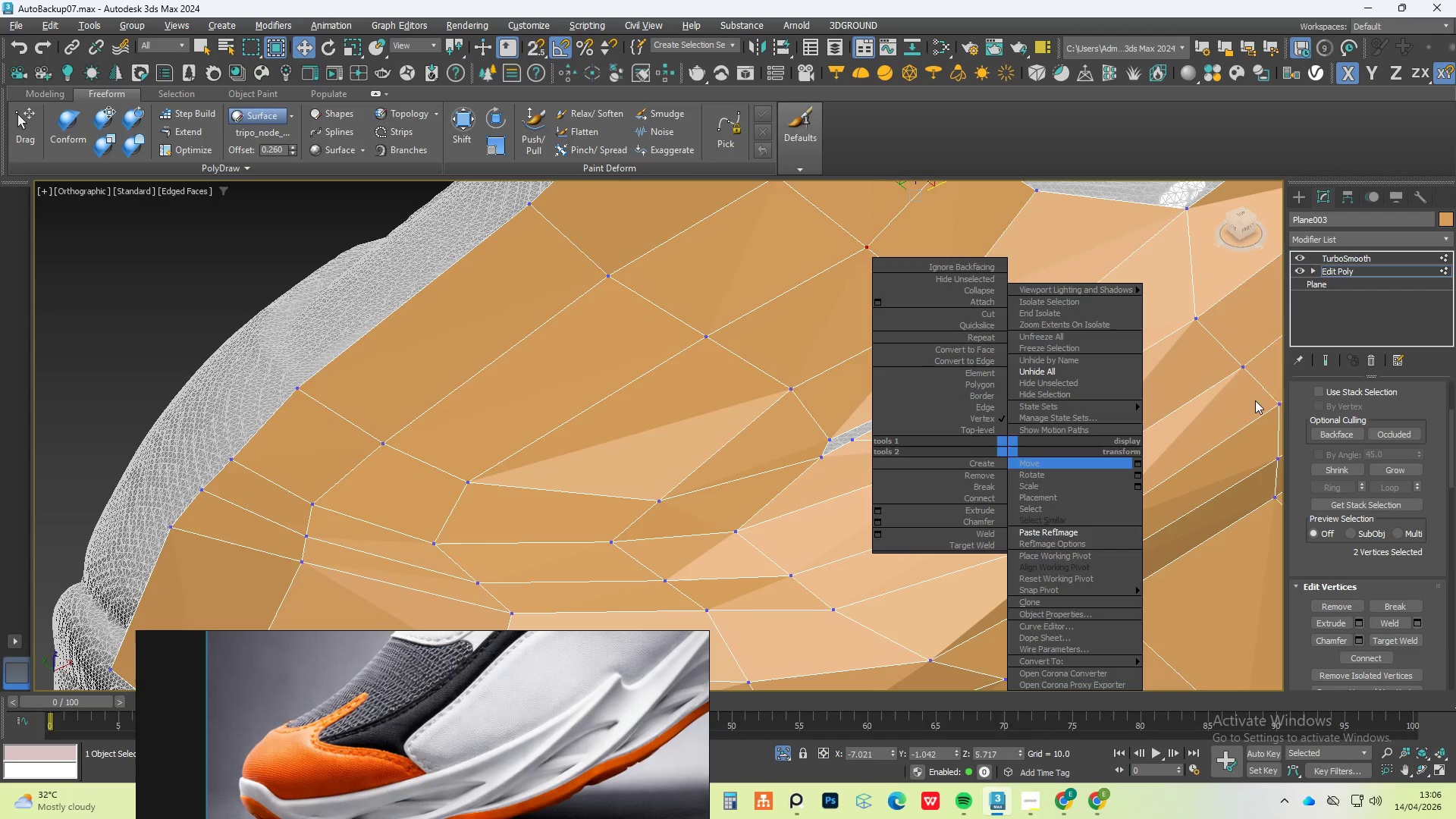 
left_click([1276, 390])
 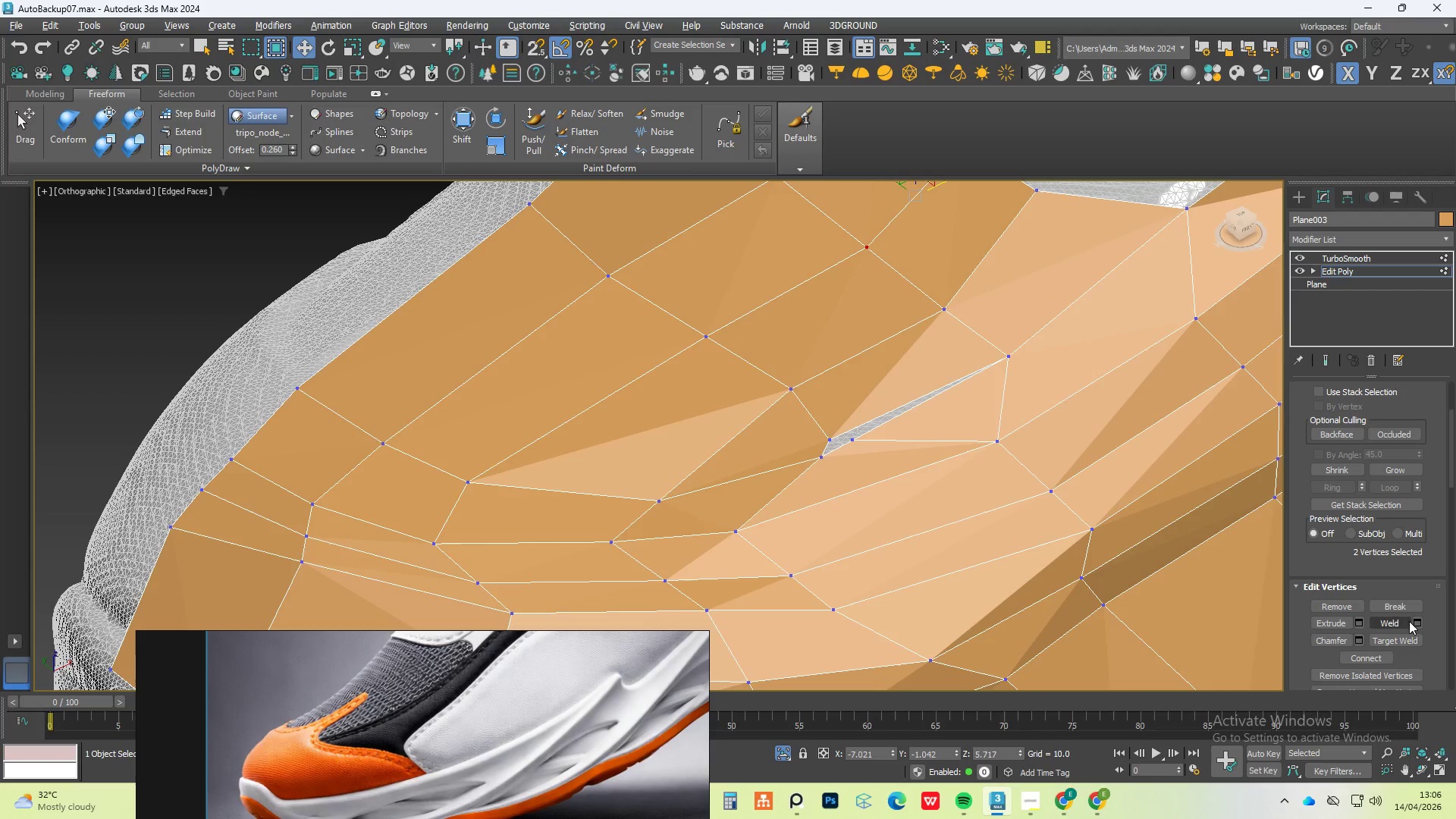 
left_click([1407, 633])
 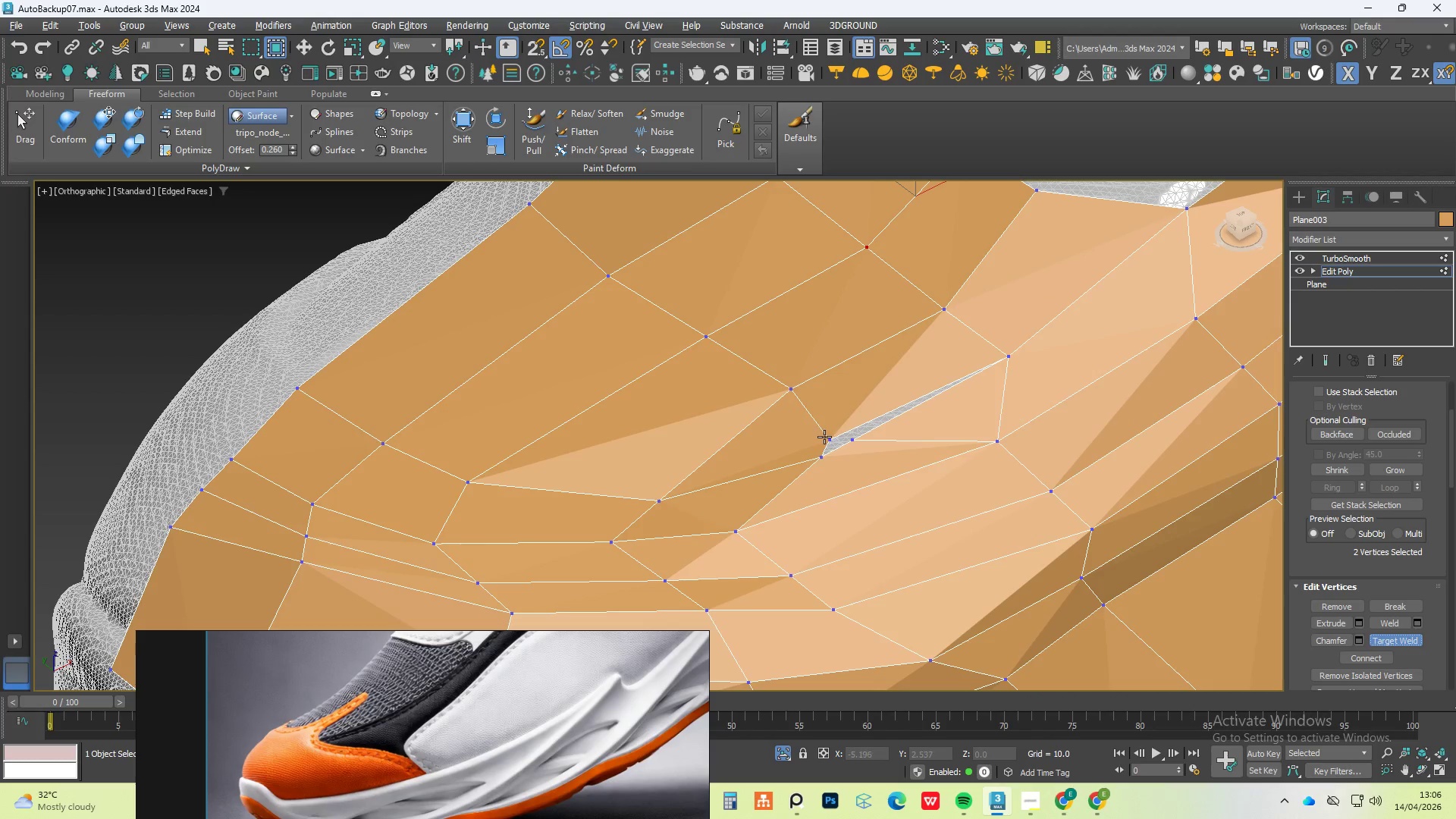 
double_click([858, 447])
 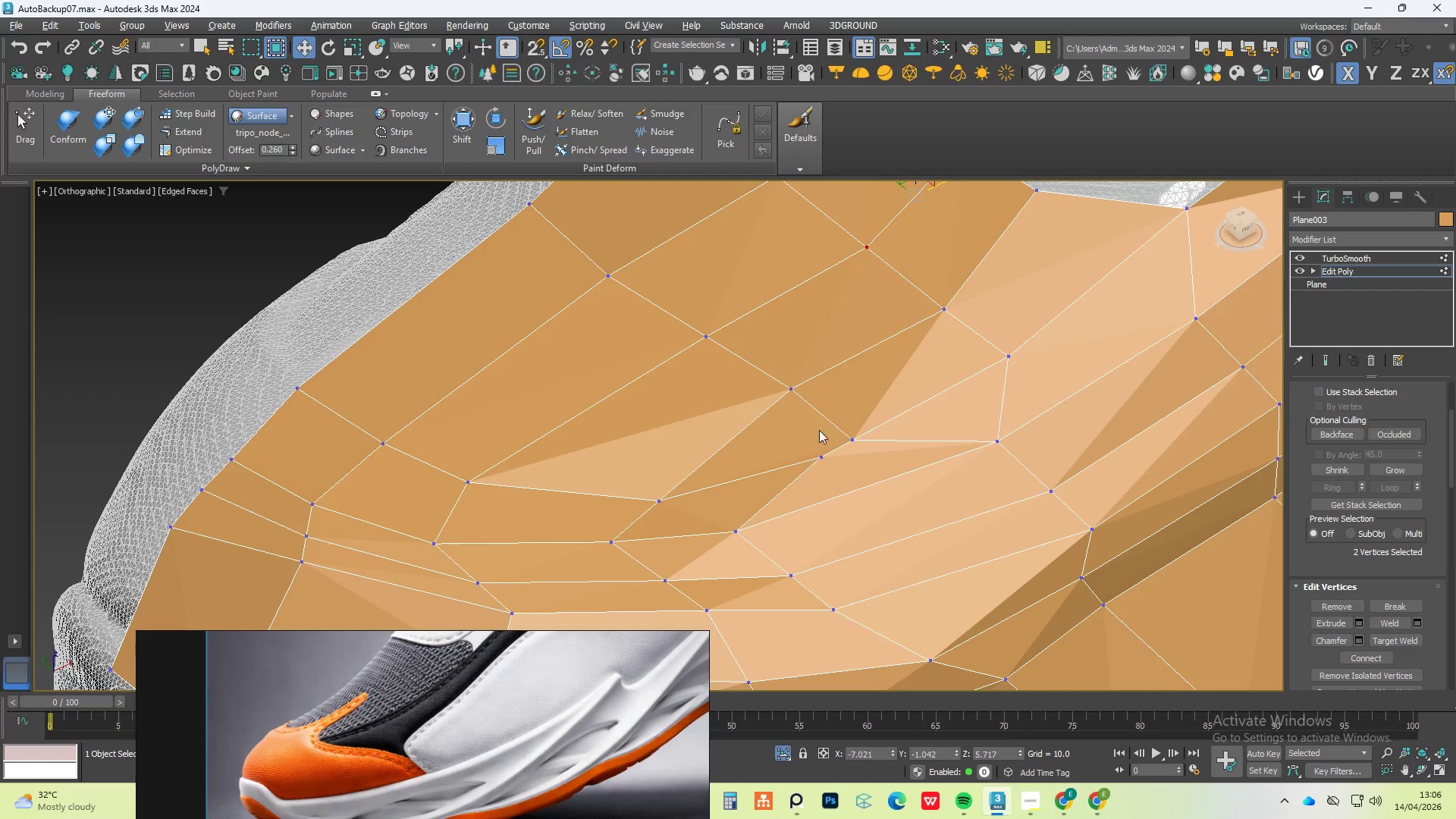 
left_click([818, 453])
 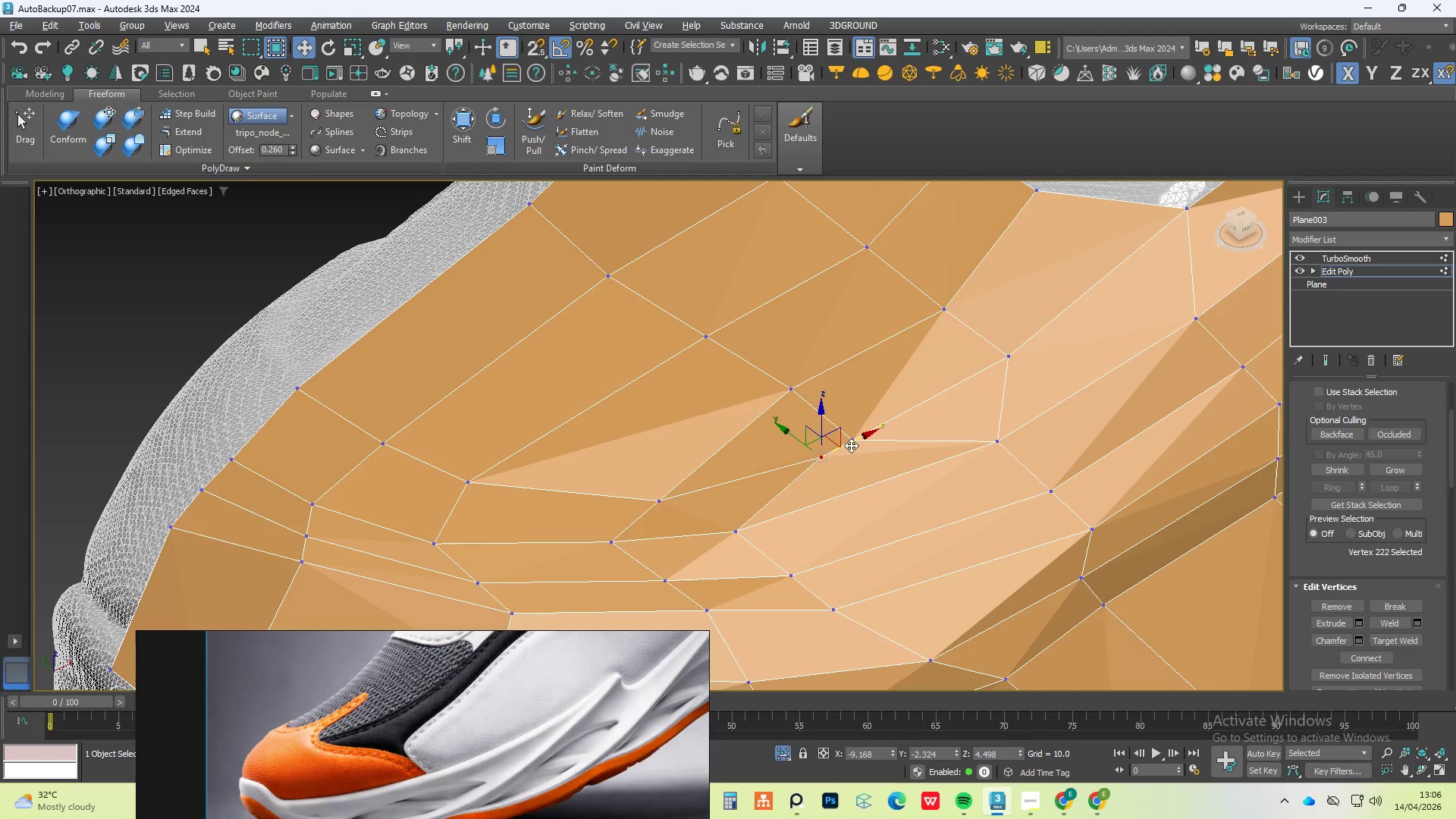 
left_click_drag(start_coordinate=[852, 443], to_coordinate=[821, 469])
 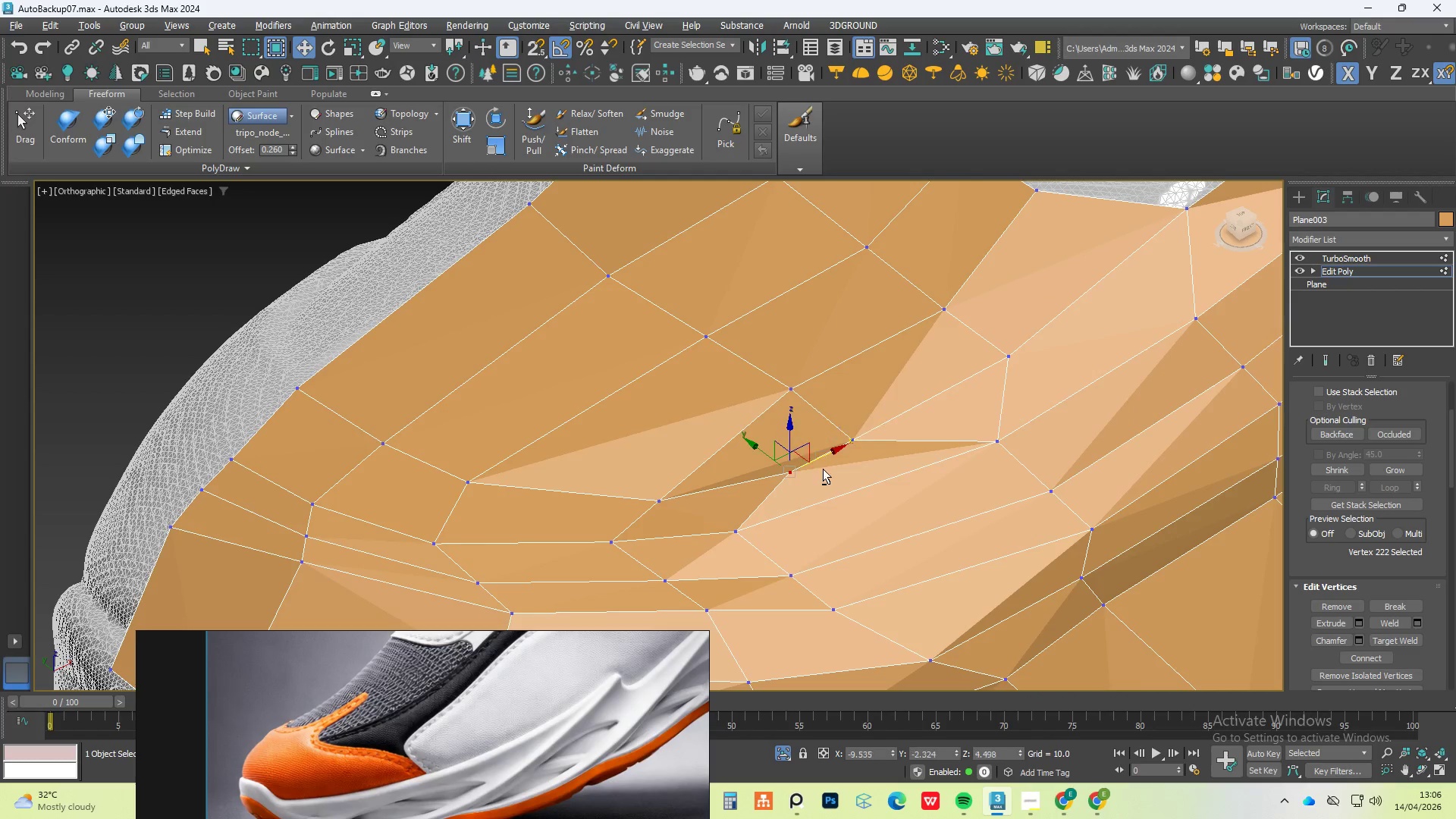 
hold_key(key=AltLeft, duration=1.5)
 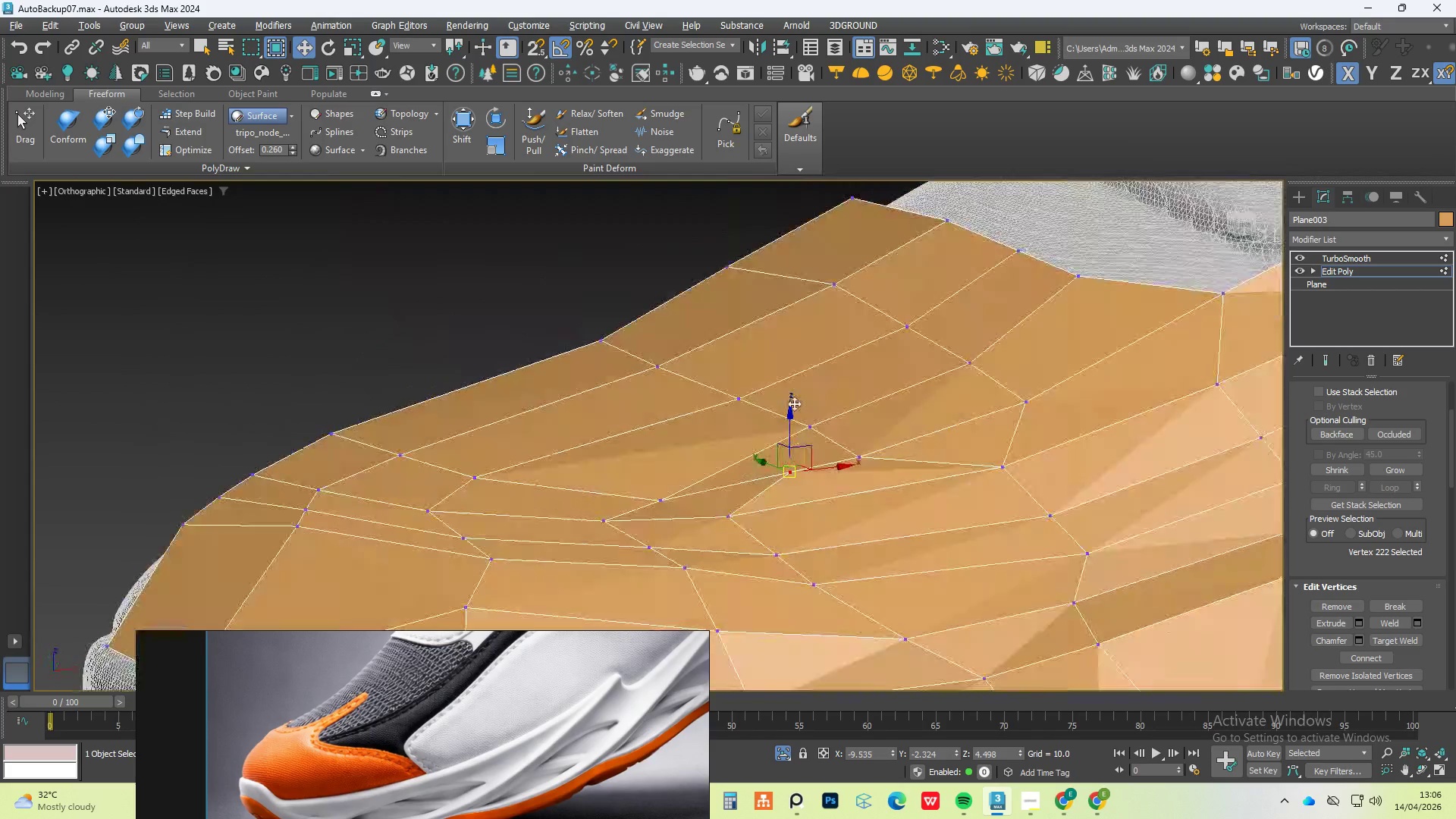 
hold_key(key=AltLeft, duration=1.14)
 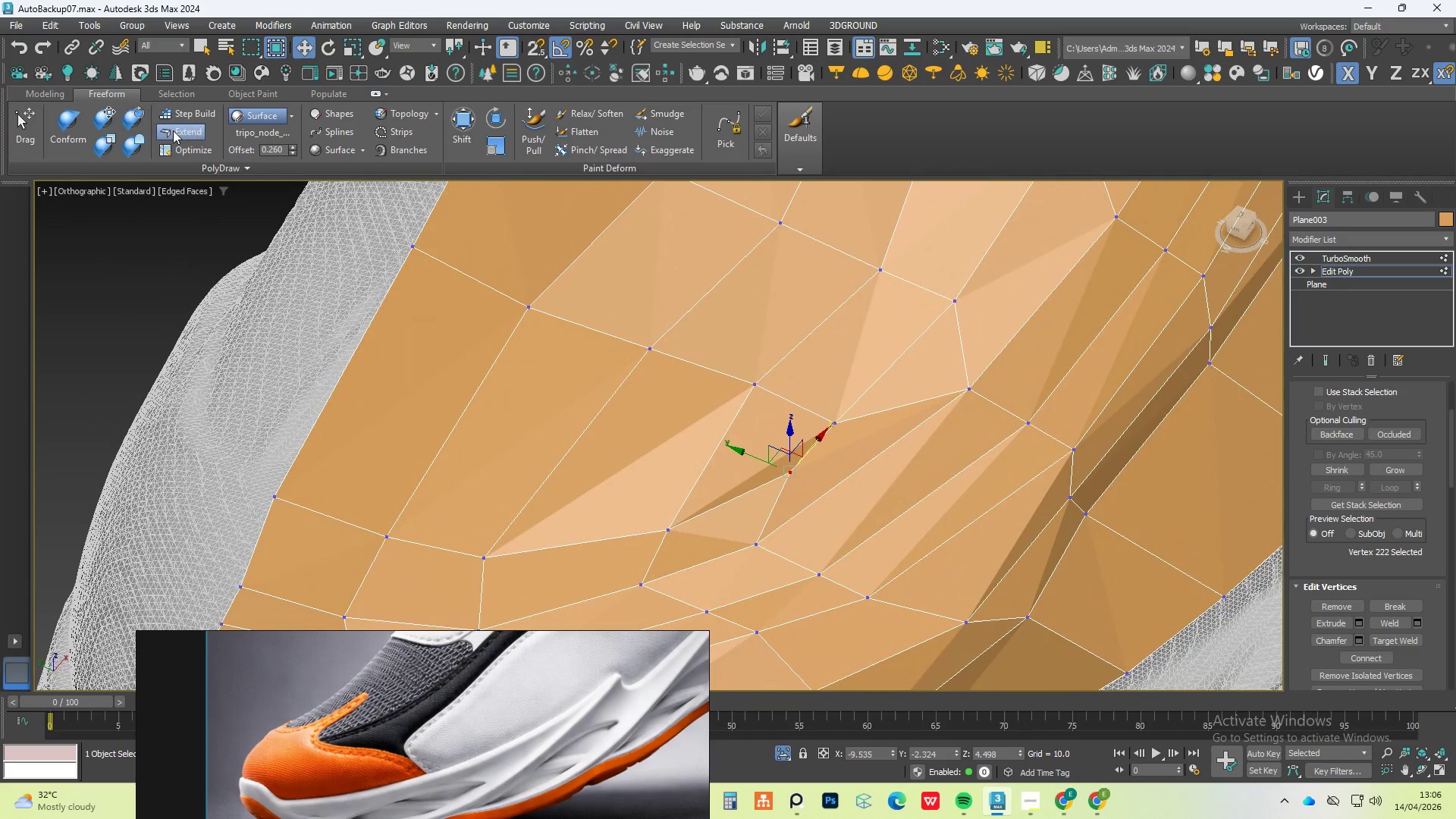 
left_click([174, 131])
 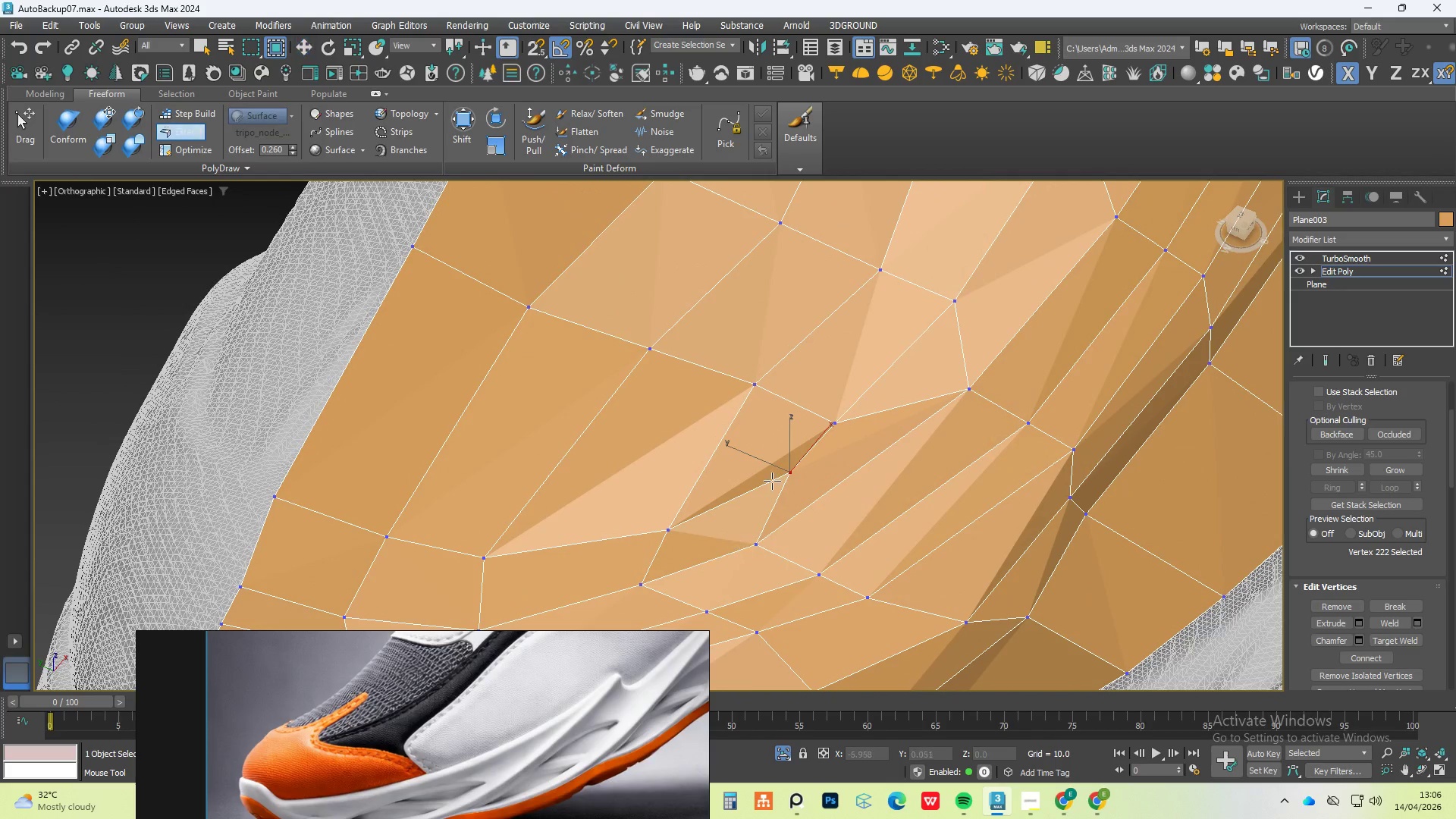 
hold_key(key=ControlLeft, duration=1.45)
hold_key(key=AltLeft, duration=1.45)
hold_key(key=ShiftLeft, duration=1.36)
left_click_drag(start_coordinate=[784, 472], to_coordinate=[783, 482])
 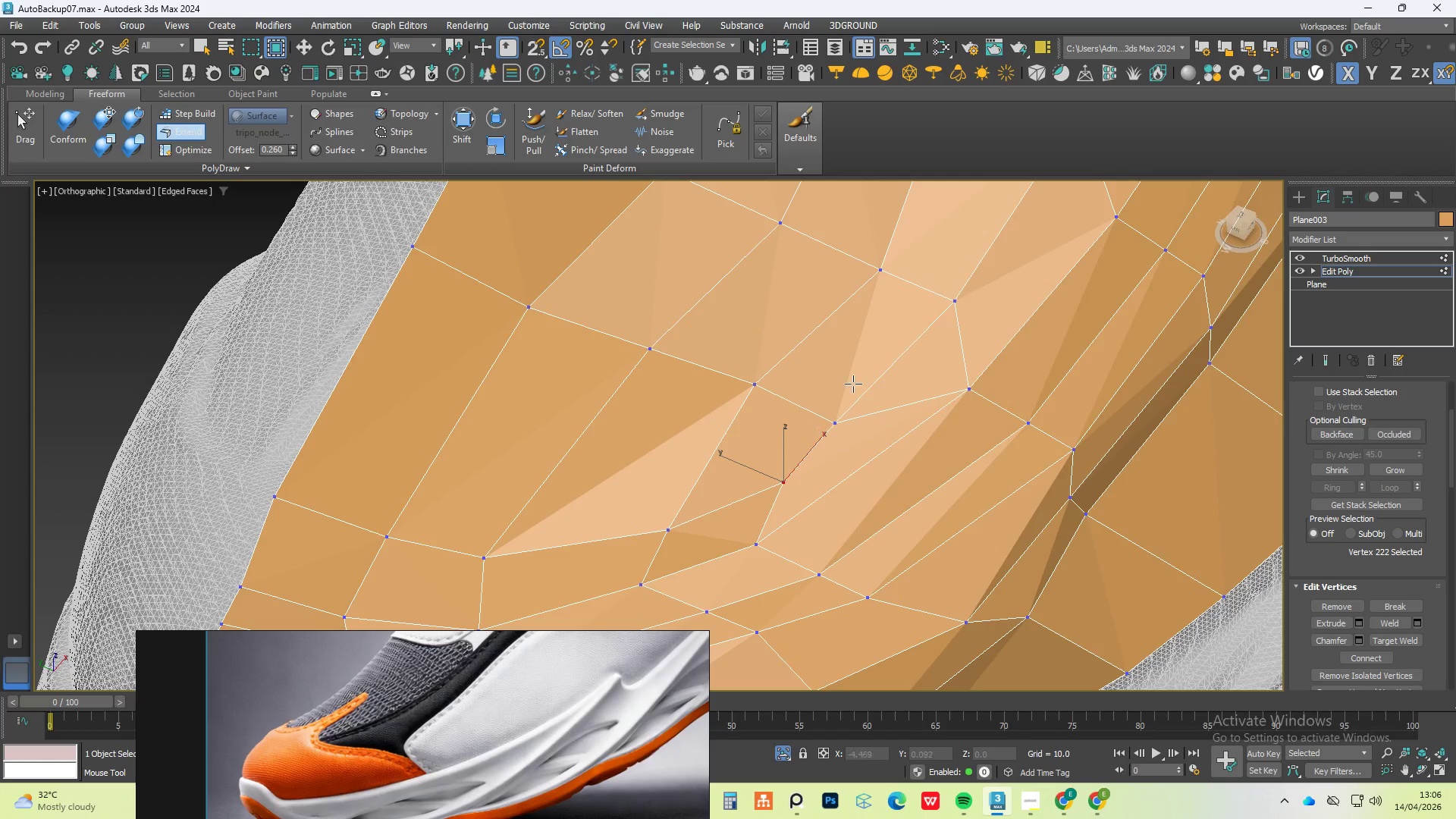 
hold_key(key=AltLeft, duration=1.5)
 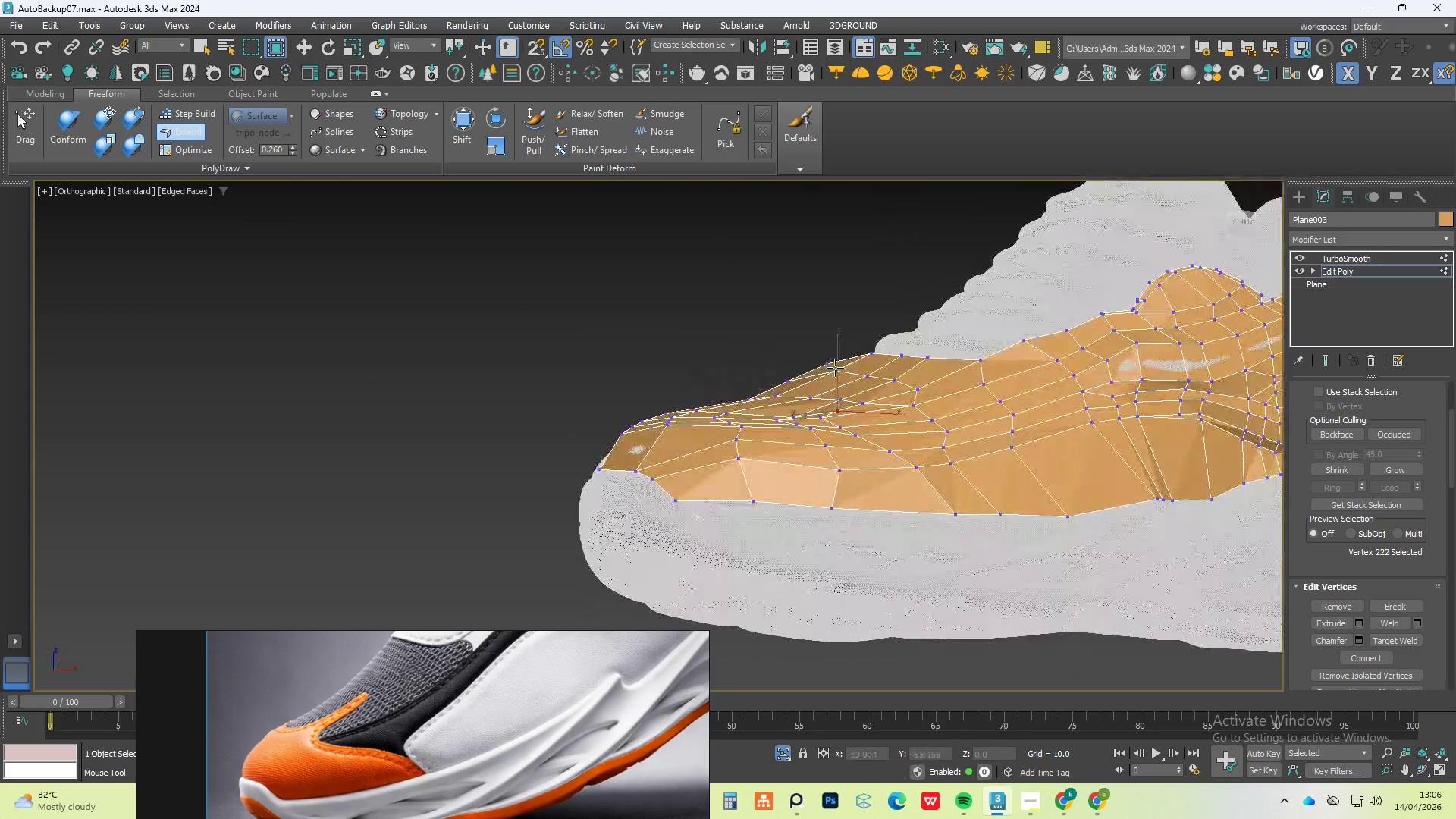 
scroll: coordinate [868, 372], scroll_direction: down, amount: 3.0
 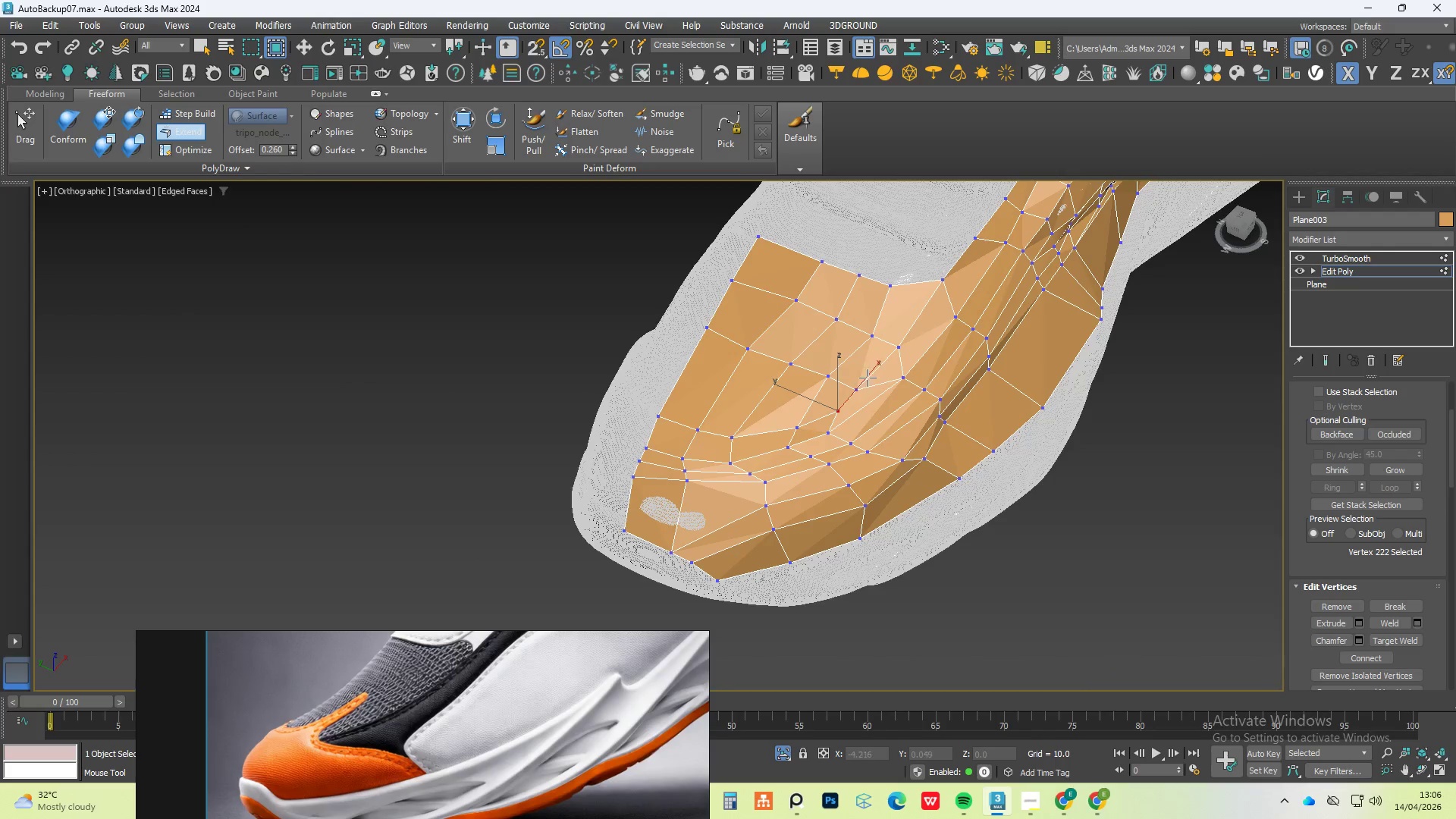 
hold_key(key=AltLeft, duration=0.88)
 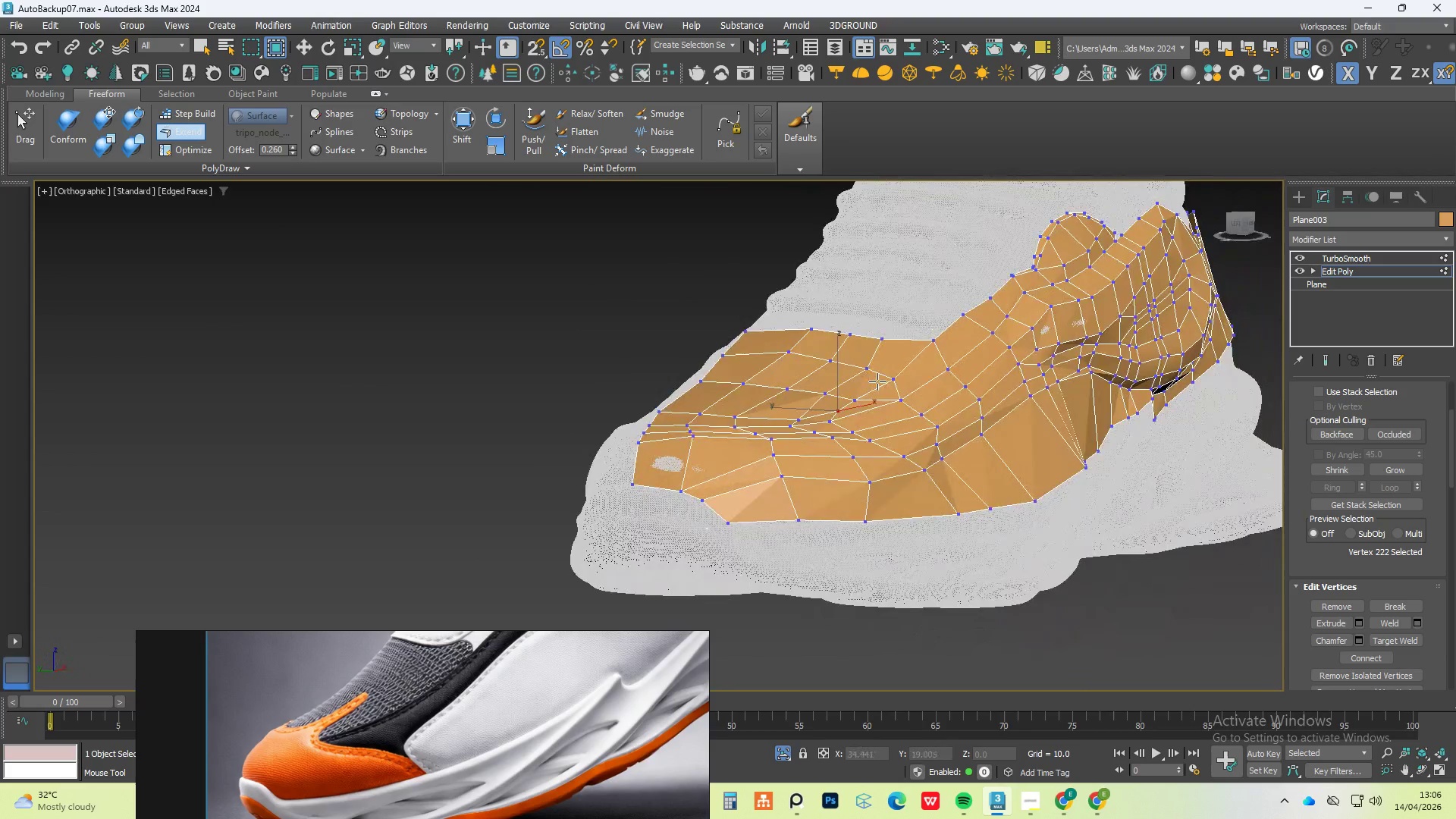 
hold_key(key=AltLeft, duration=0.73)
 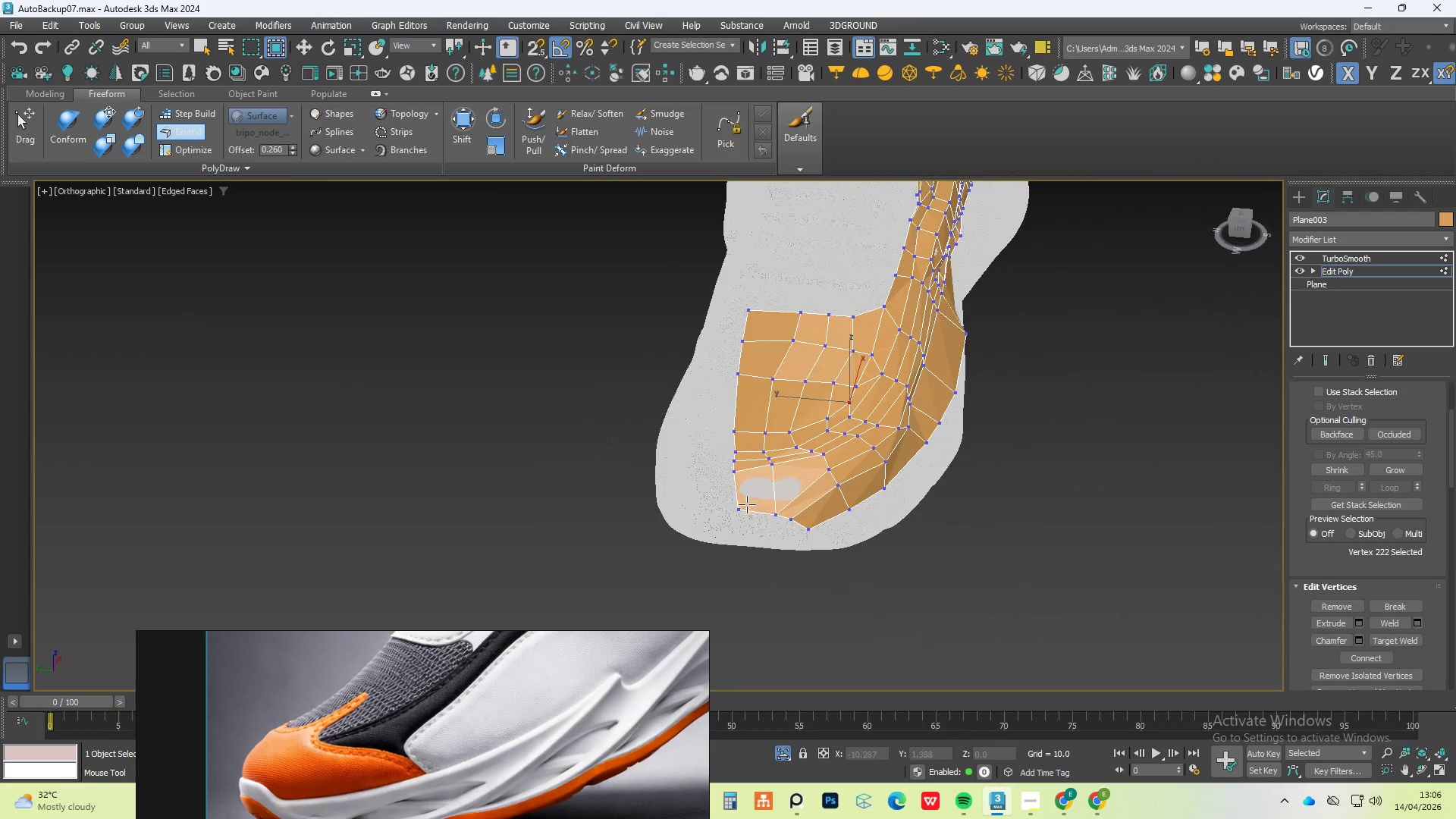 
scroll: coordinate [877, 381], scroll_direction: down, amount: 1.0
 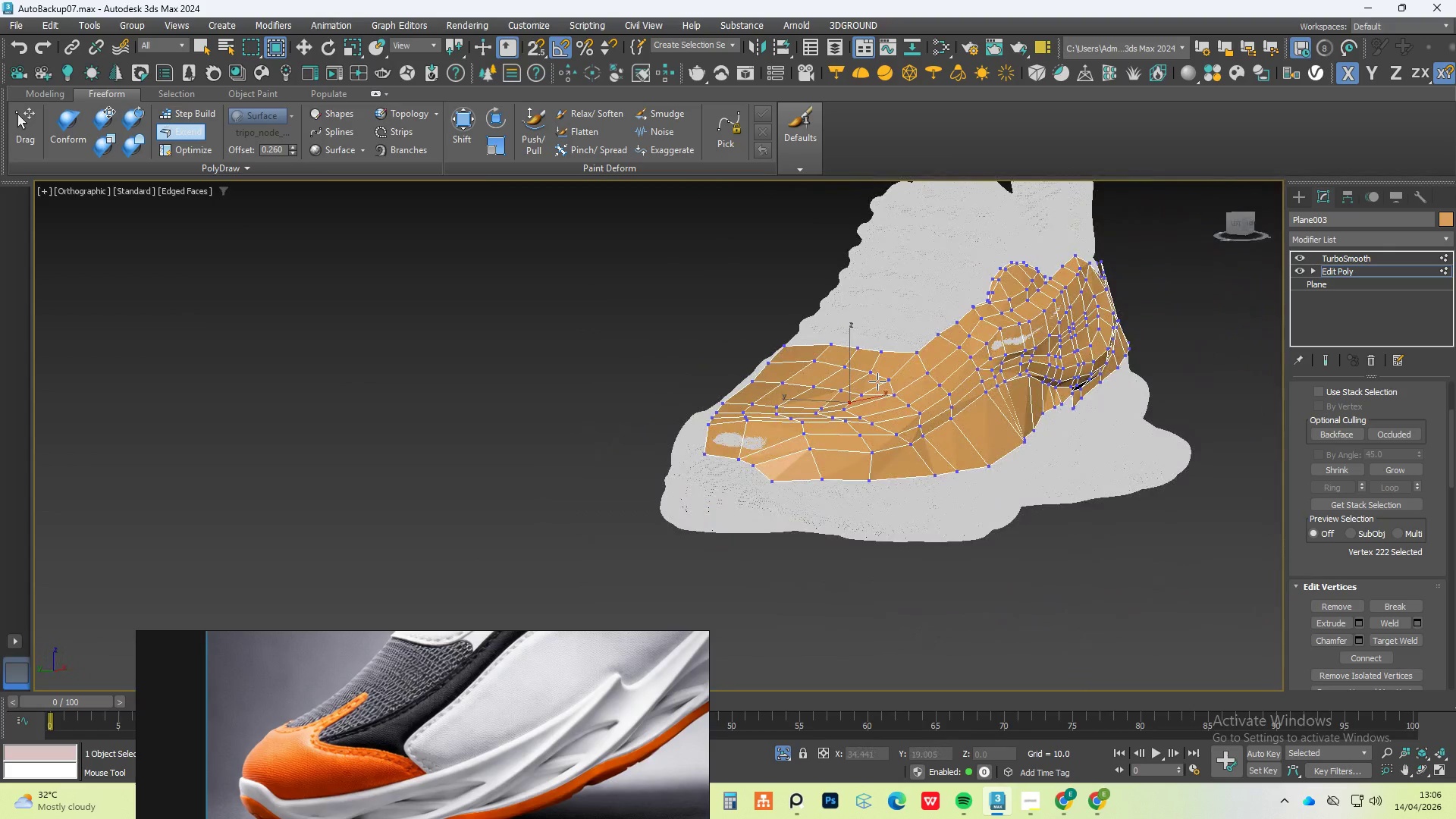 
scroll: coordinate [745, 505], scroll_direction: up, amount: 3.0
 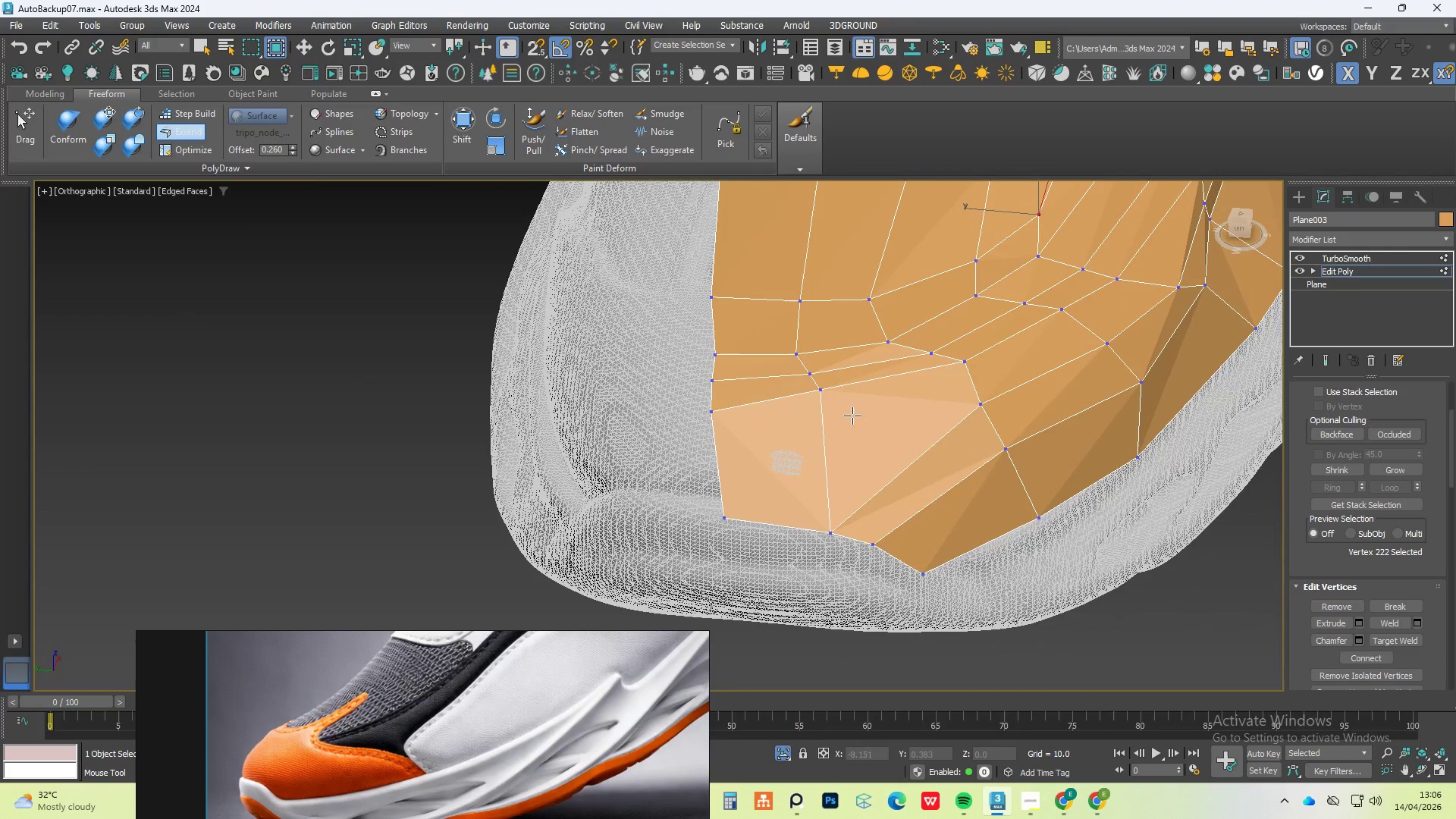 
hold_key(key=AltLeft, duration=3.73)
hold_key(key=ShiftLeft, duration=2.91)
hold_key(key=ControlLeft, duration=1.5)
left_click_drag(start_coordinate=[823, 390], to_coordinate=[818, 425])
 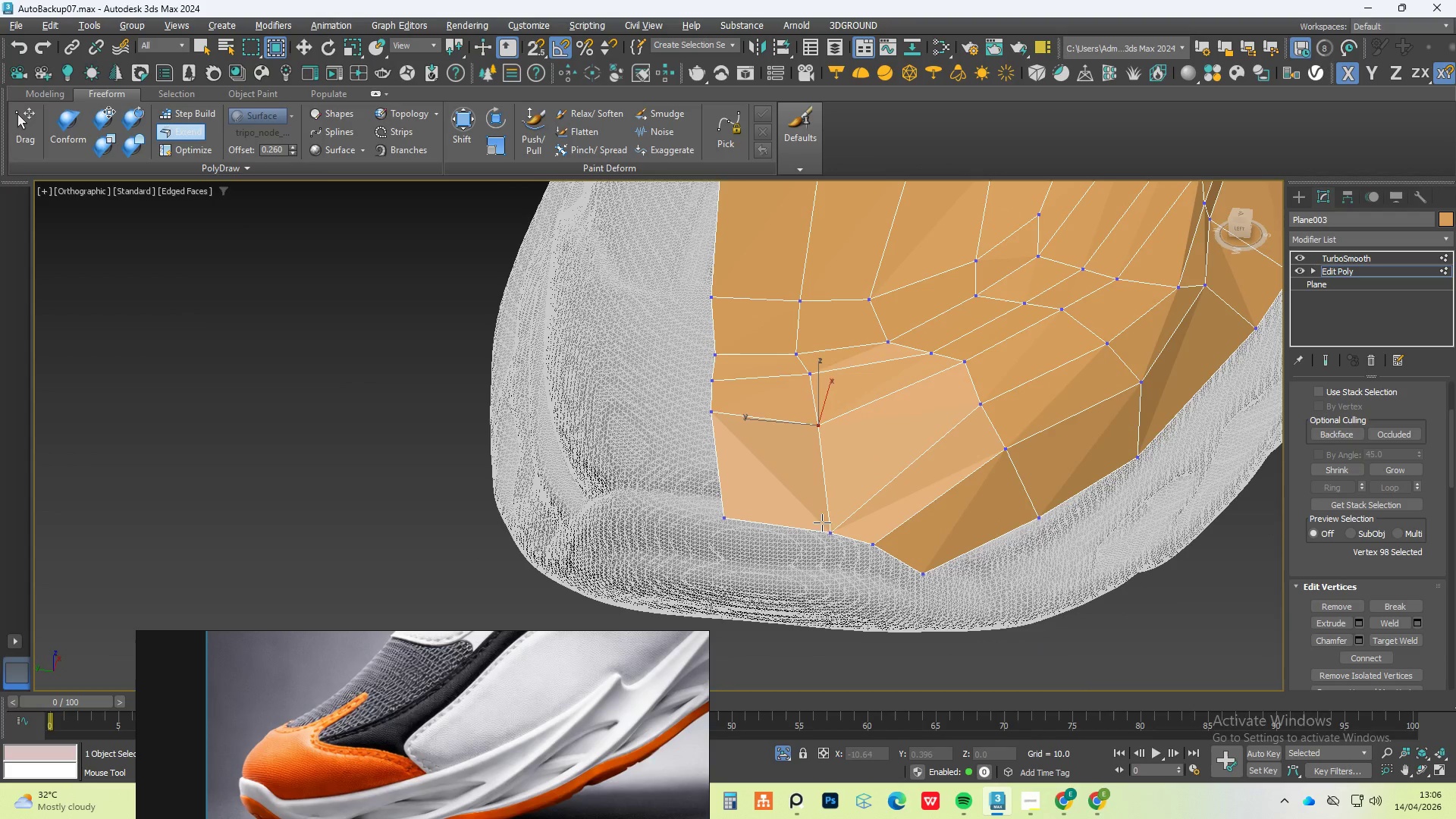 
hold_key(key=ControlLeft, duration=1.36)
left_click_drag(start_coordinate=[830, 526], to_coordinate=[825, 515])
 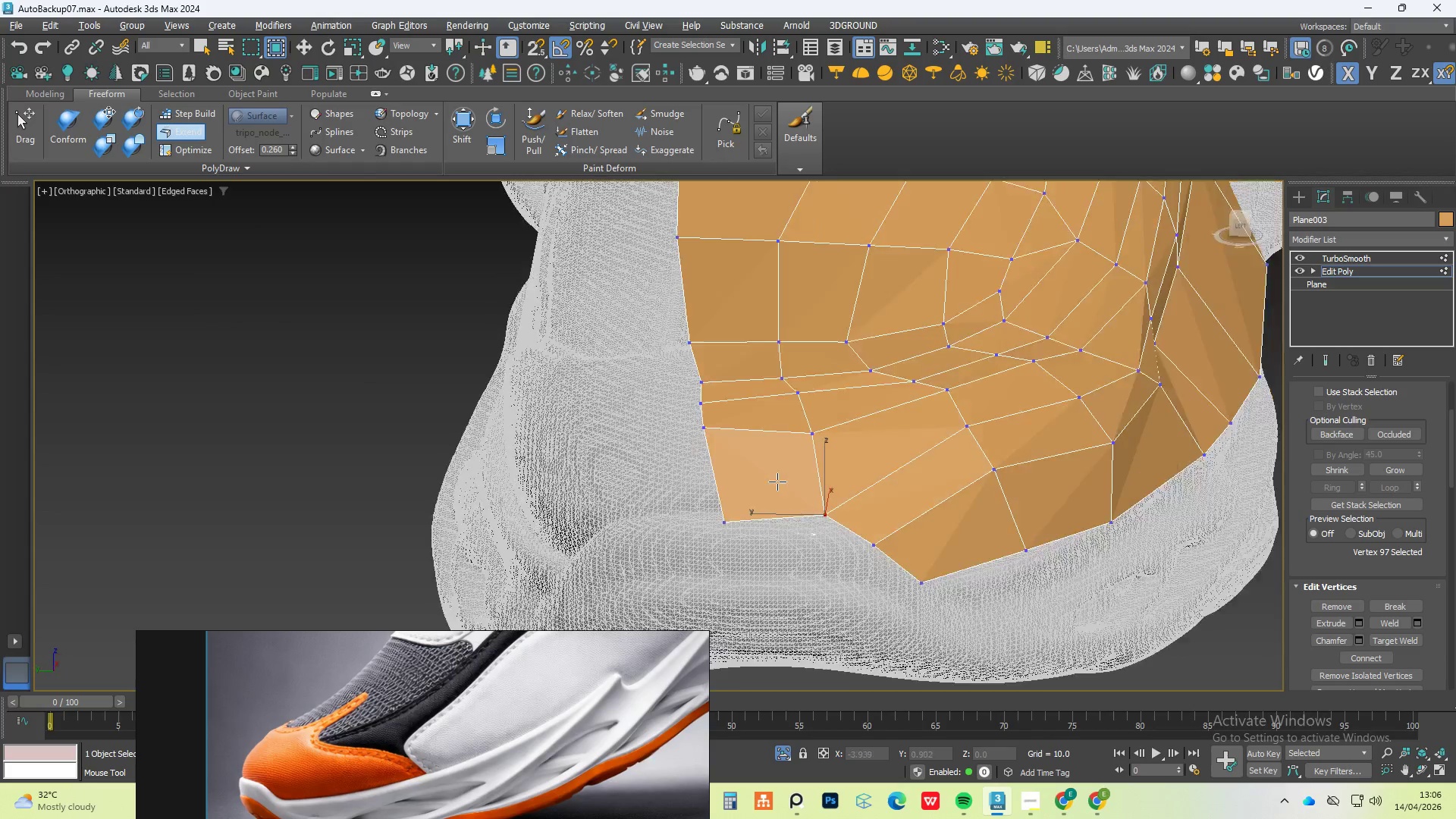 
key(Alt+Shift+ShiftLeft)
 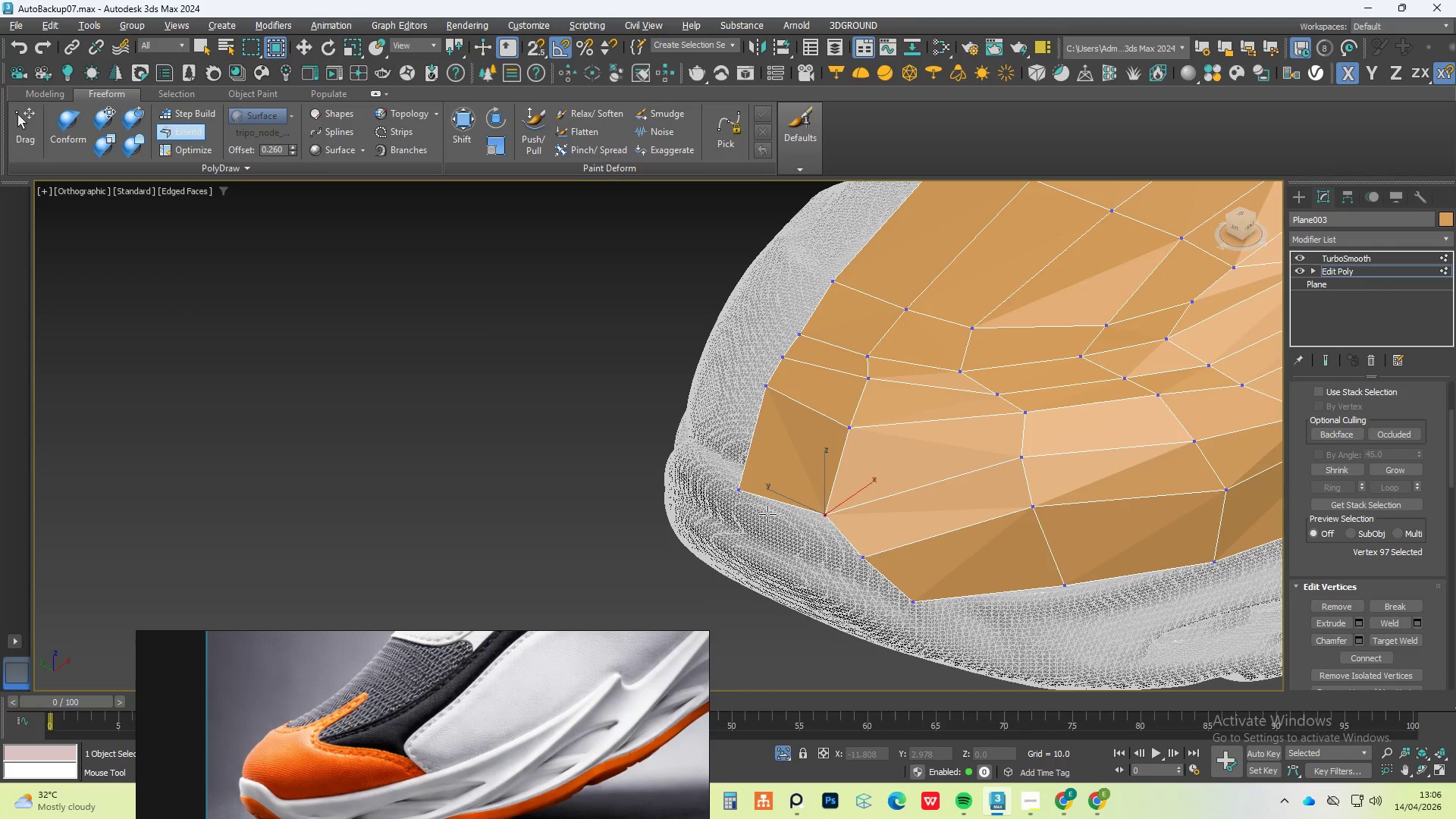 
hold_key(key=AltLeft, duration=0.38)
 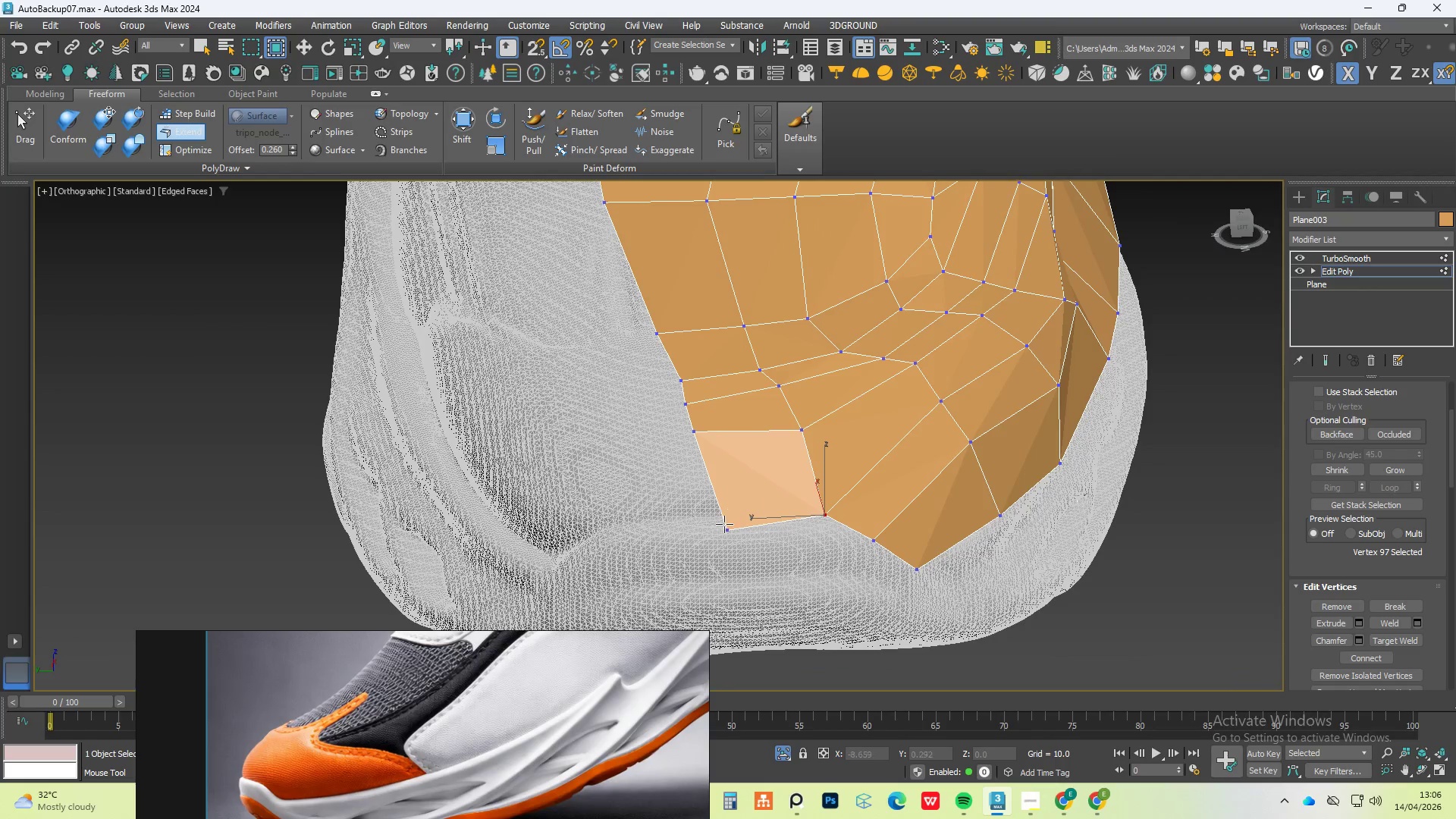 
hold_key(key=ControlLeft, duration=4.47)
hold_key(key=ShiftLeft, duration=4.41)
hold_key(key=AltLeft, duration=1.5)
left_click_drag(start_coordinate=[726, 529], to_coordinate=[714, 519])
 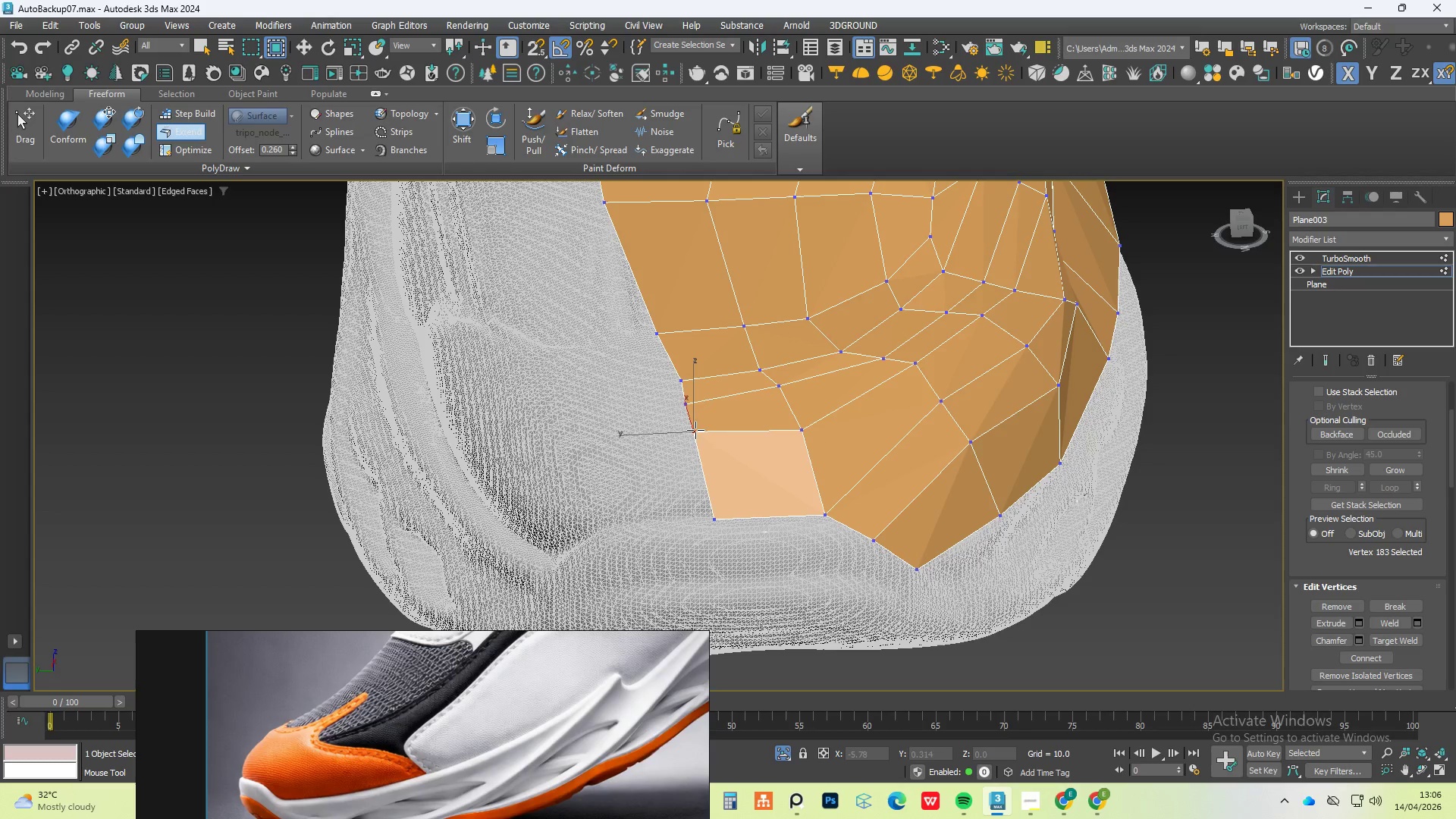 
left_click_drag(start_coordinate=[695, 430], to_coordinate=[705, 440])
 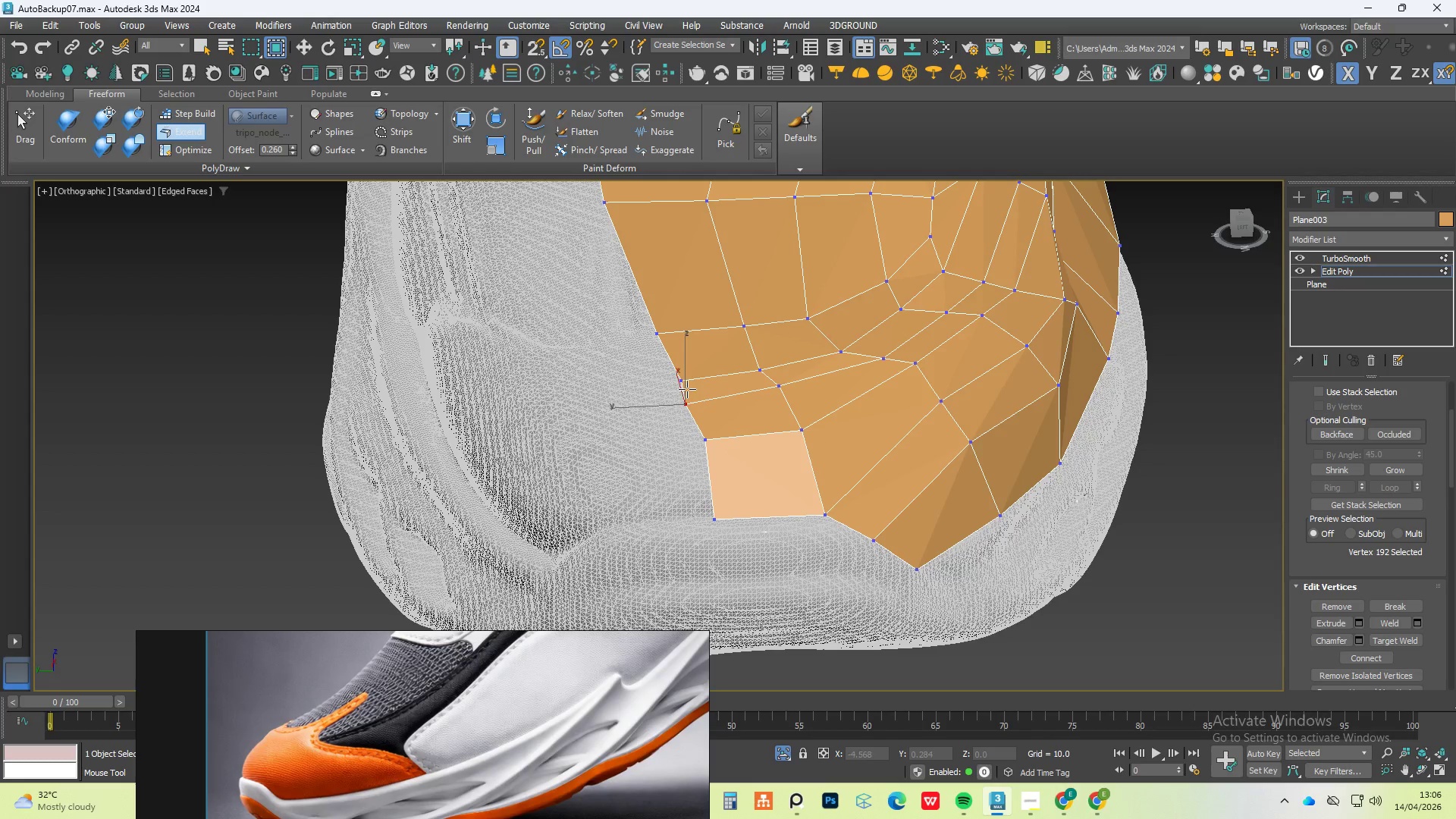 
hold_key(key=AltLeft, duration=1.51)
left_click_drag(start_coordinate=[687, 391], to_coordinate=[670, 373])
 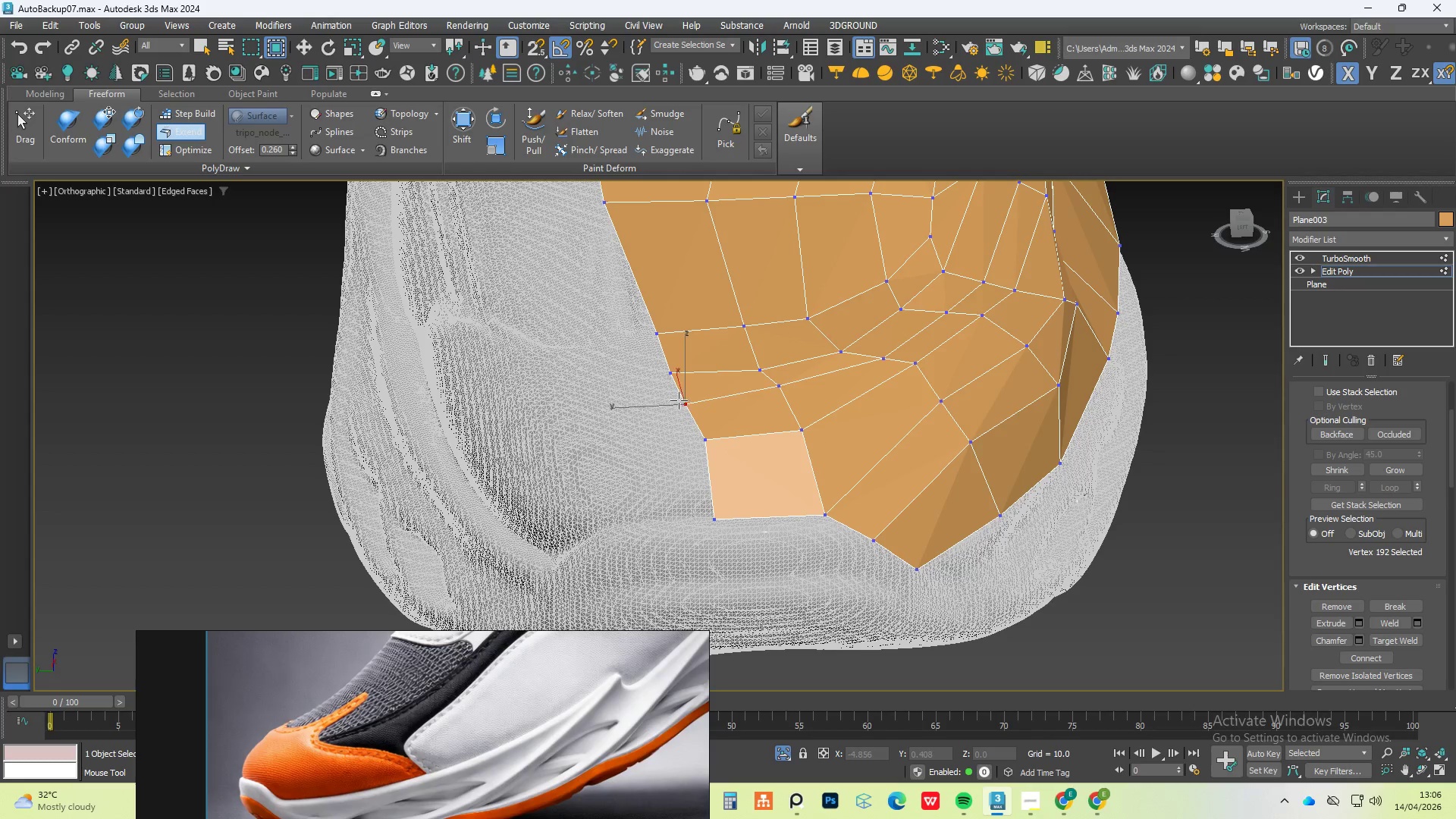 
hold_key(key=AltLeft, duration=1.45)
 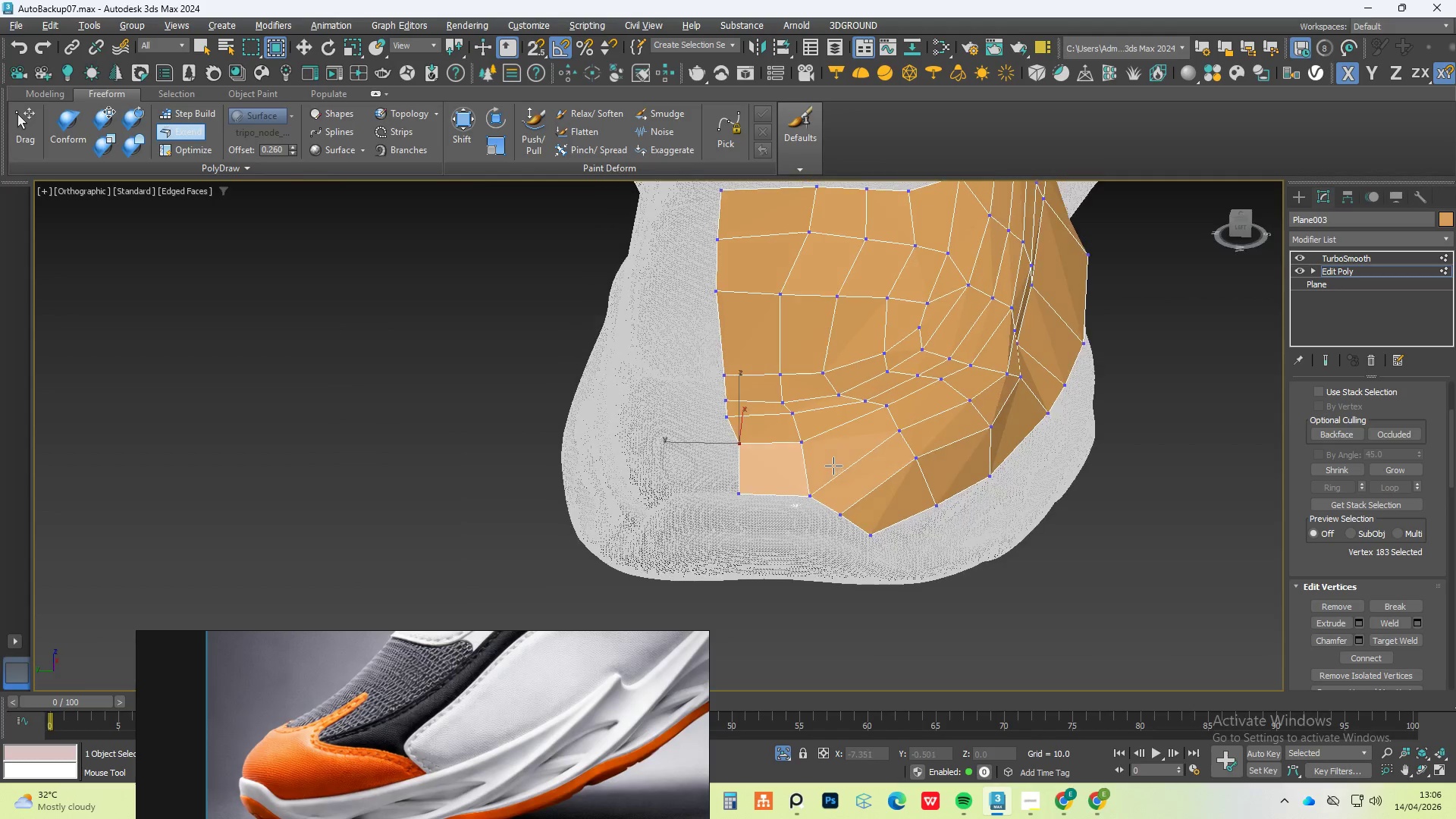 
hold_key(key=AltLeft, duration=0.42)
 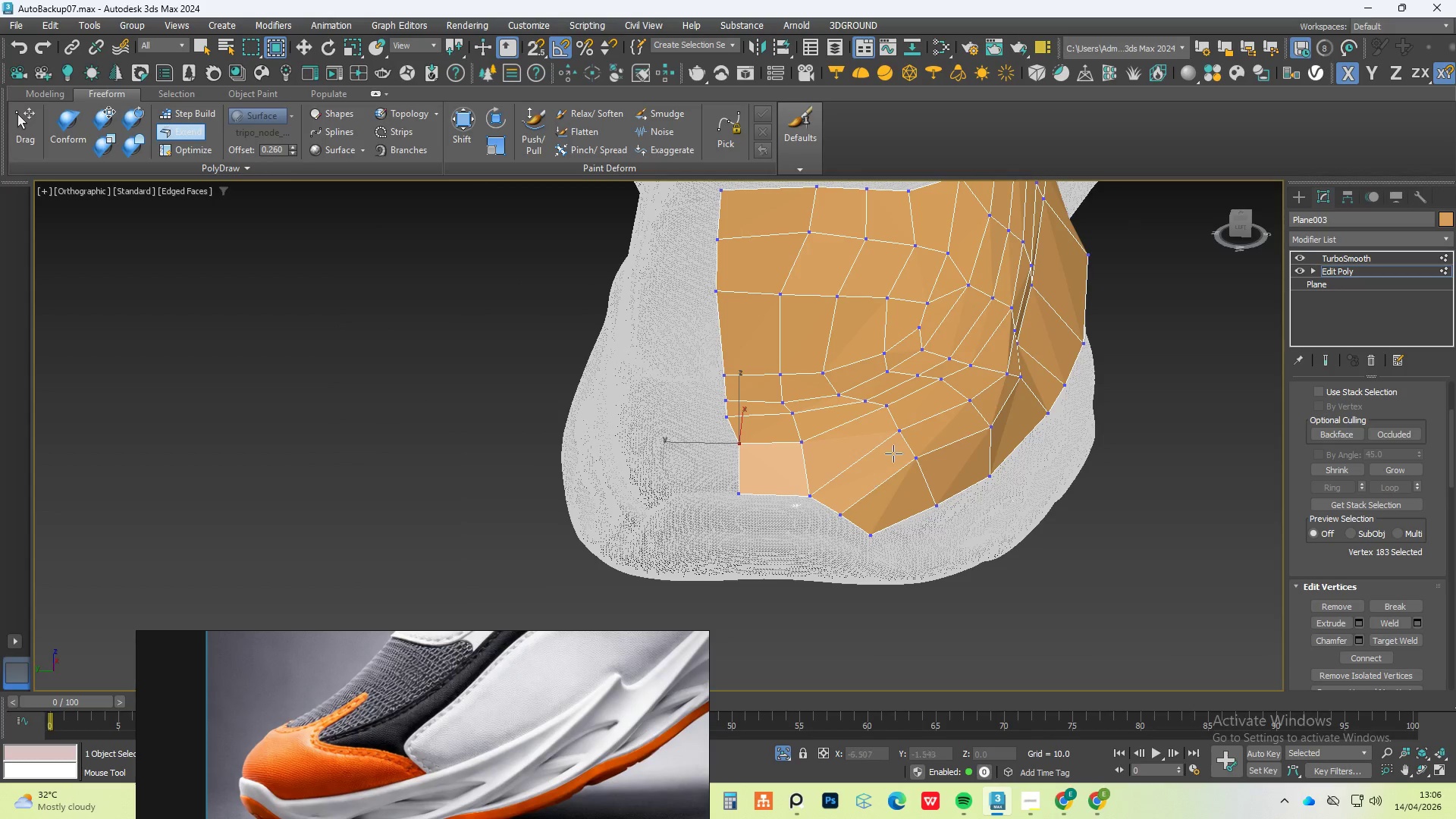 
scroll: coordinate [796, 450], scroll_direction: down, amount: 2.0
 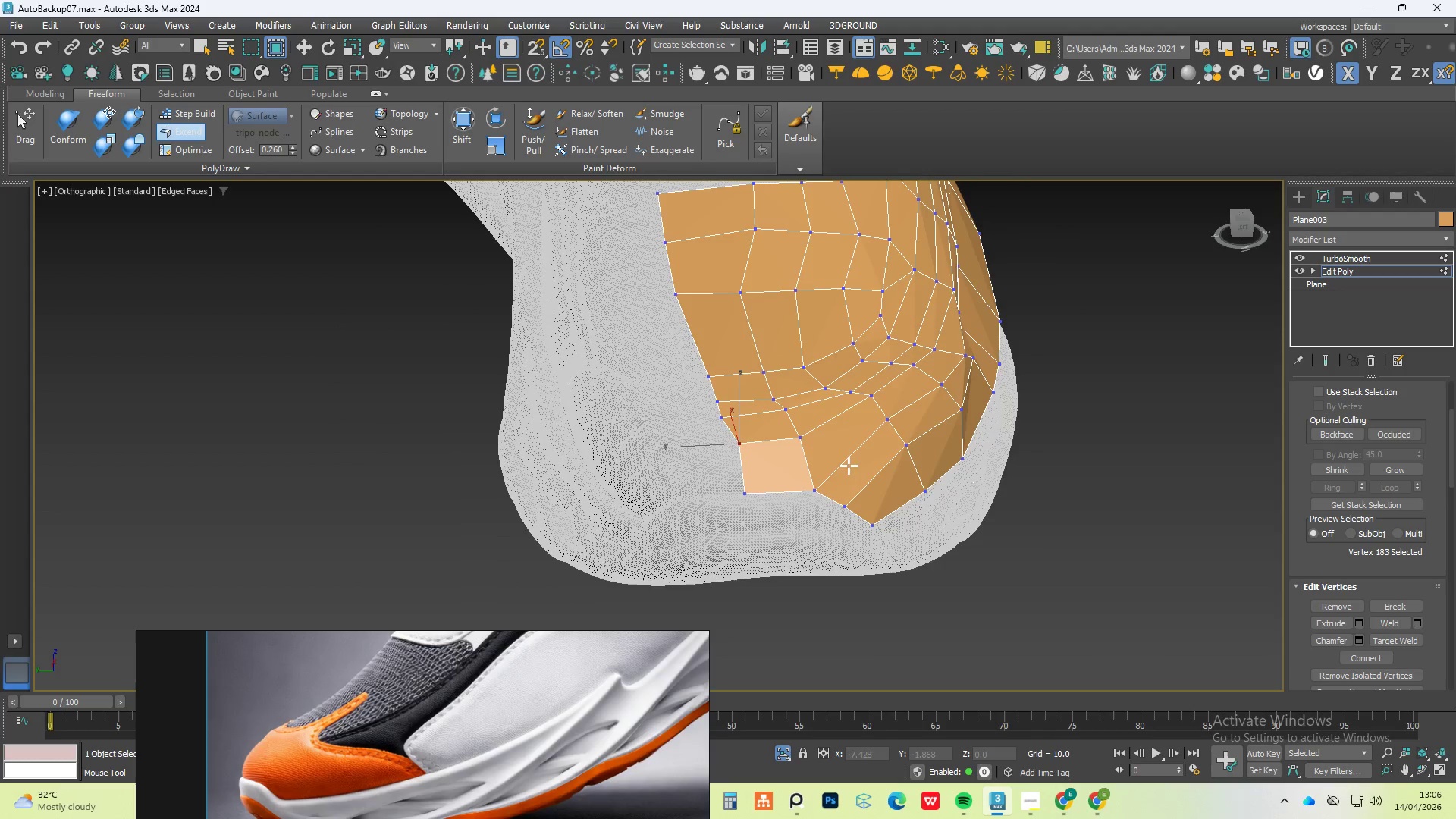 
hold_key(key=AltLeft, duration=0.36)
 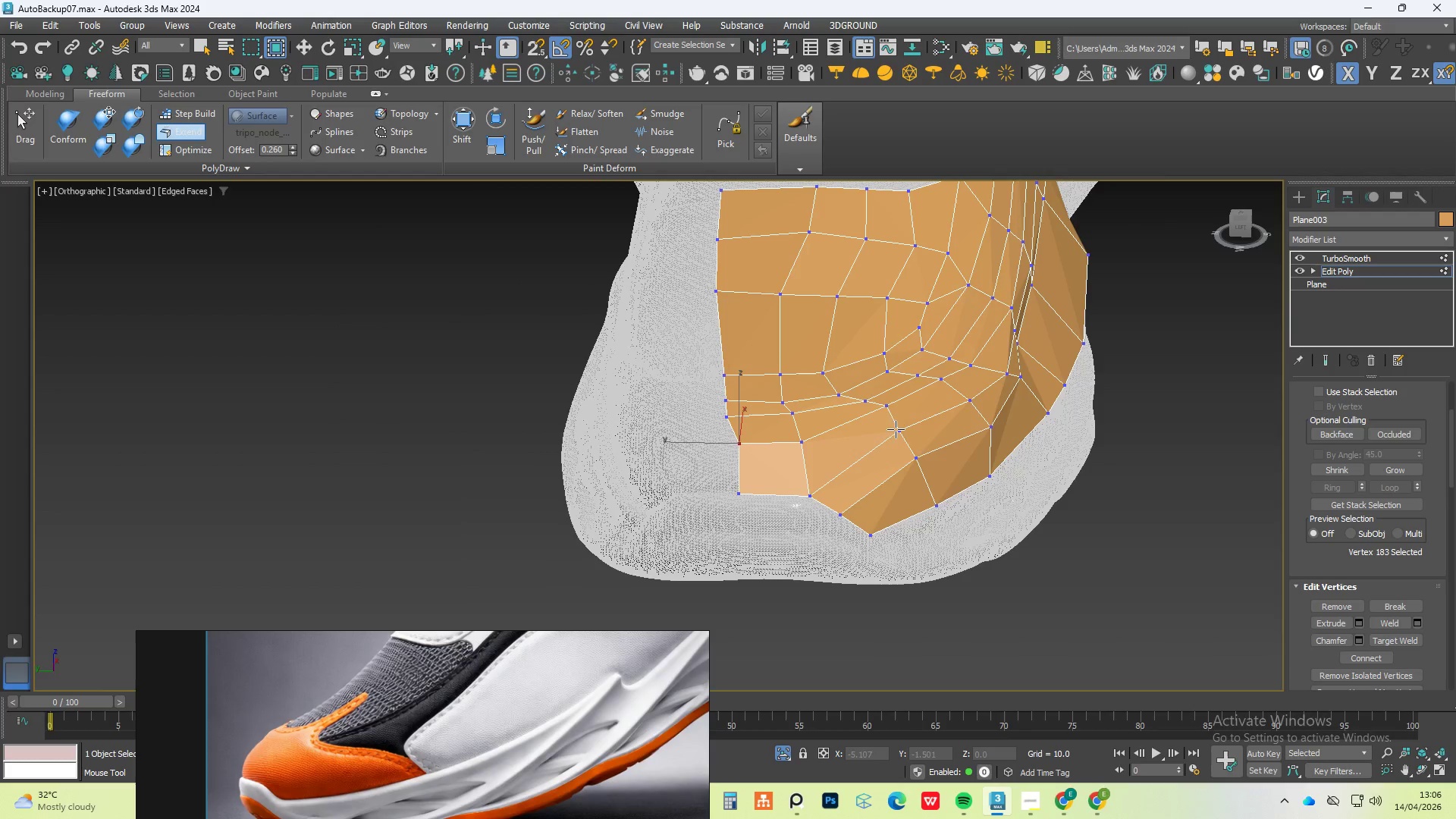 
hold_key(key=AltLeft, duration=10.09)
 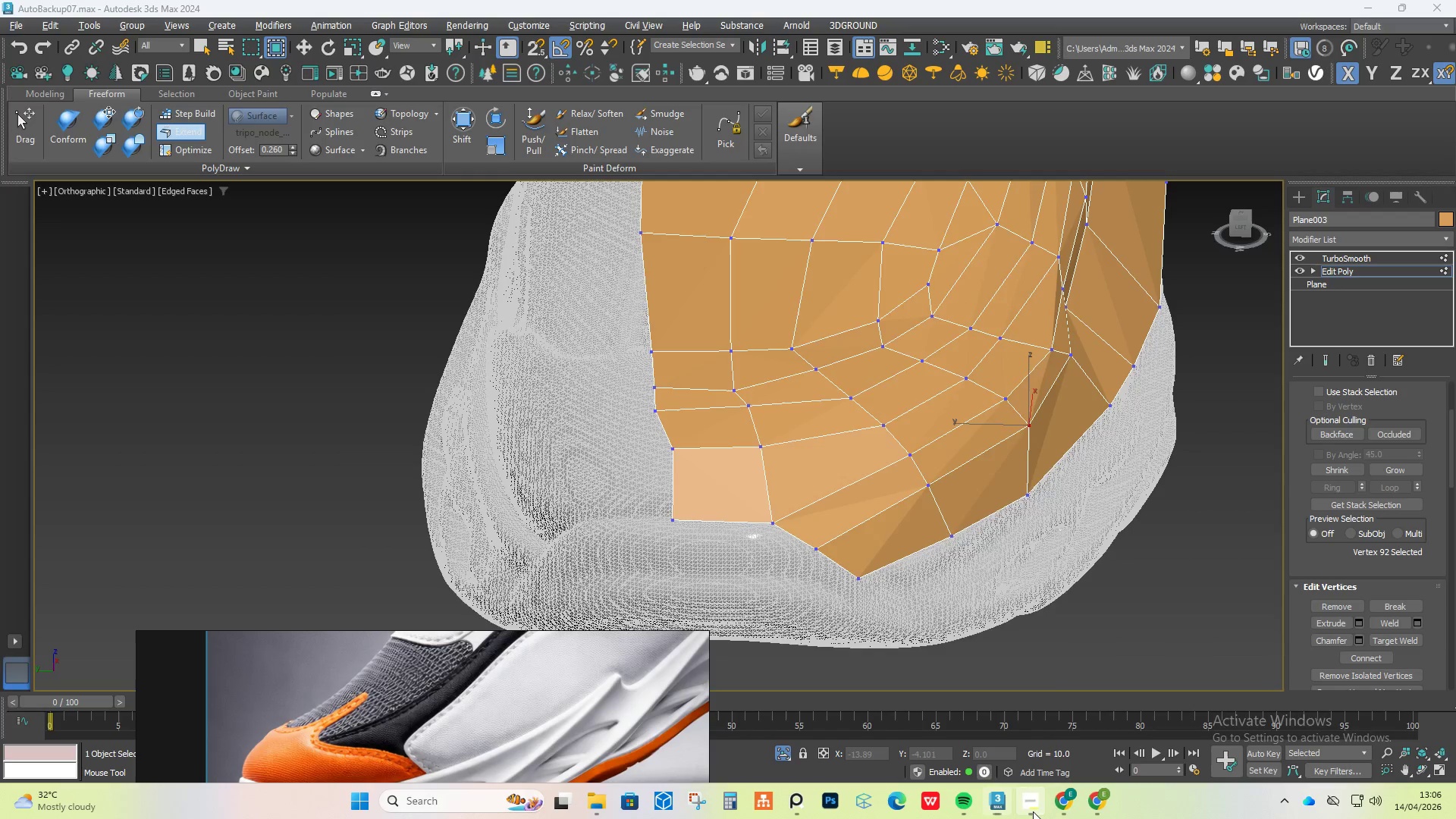 
hold_key(key=ShiftLeft, duration=10.02)
 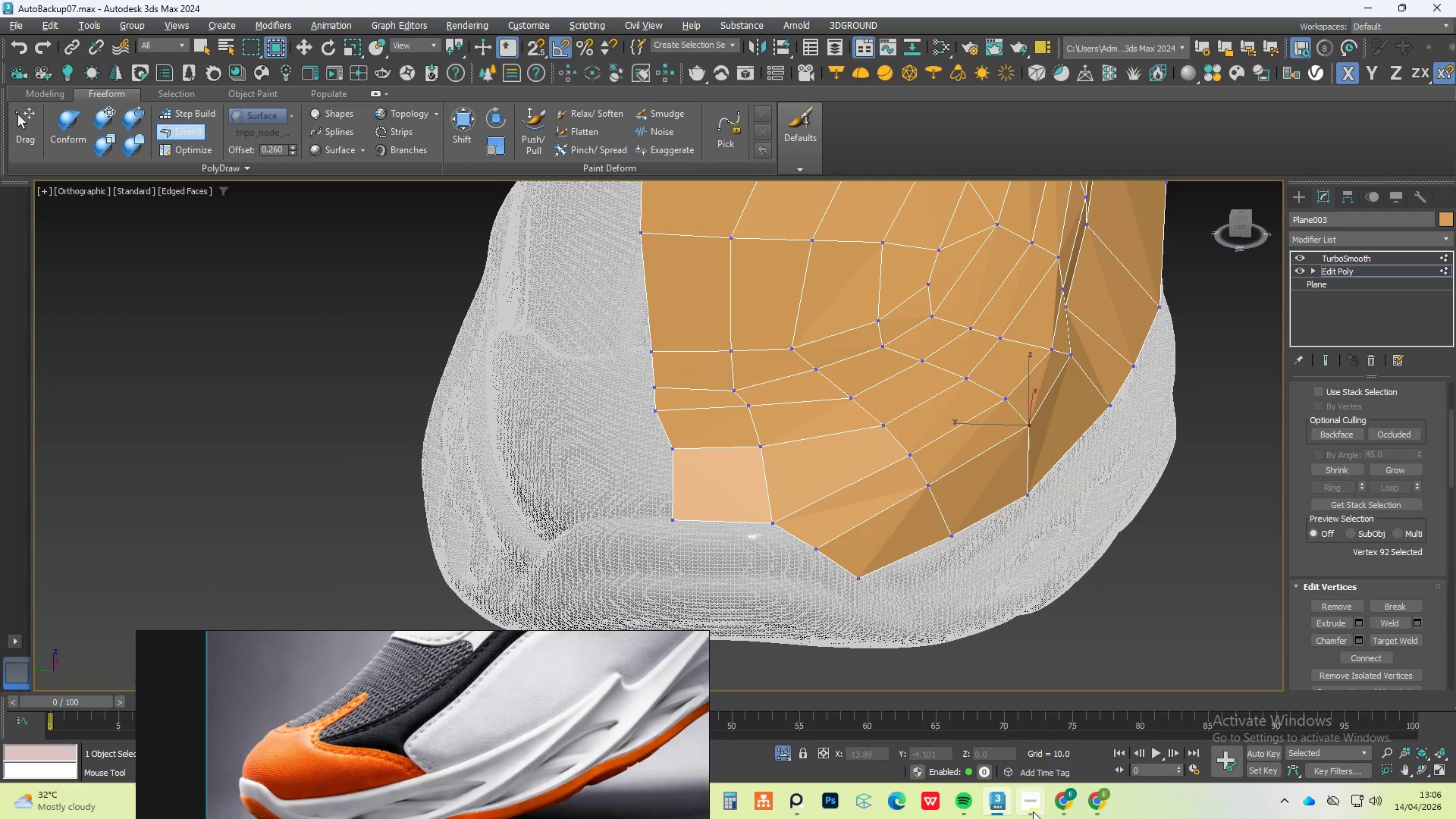 
hold_key(key=ControlLeft, duration=1.5)
 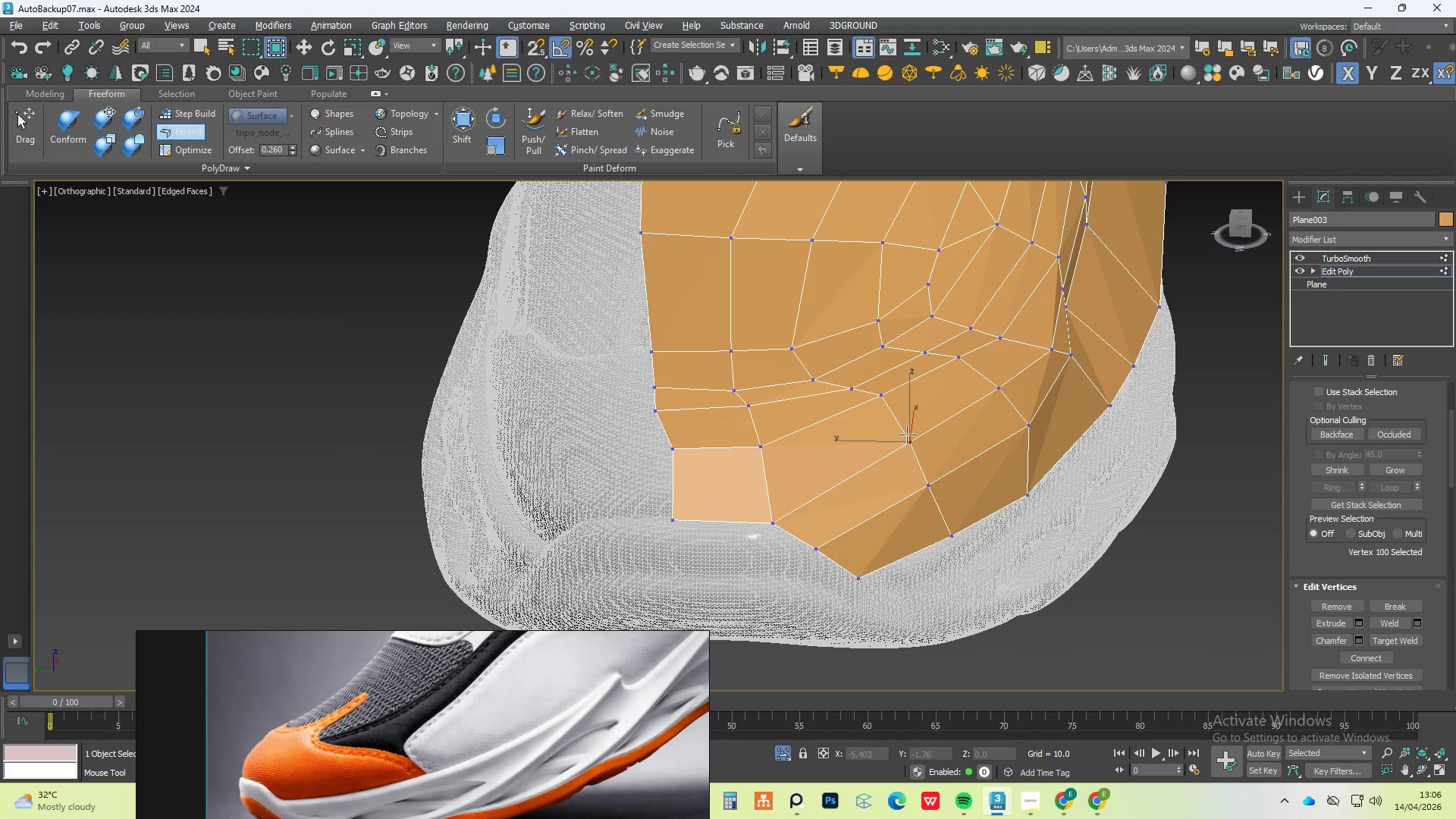 
scroll: coordinate [899, 431], scroll_direction: up, amount: 1.0
 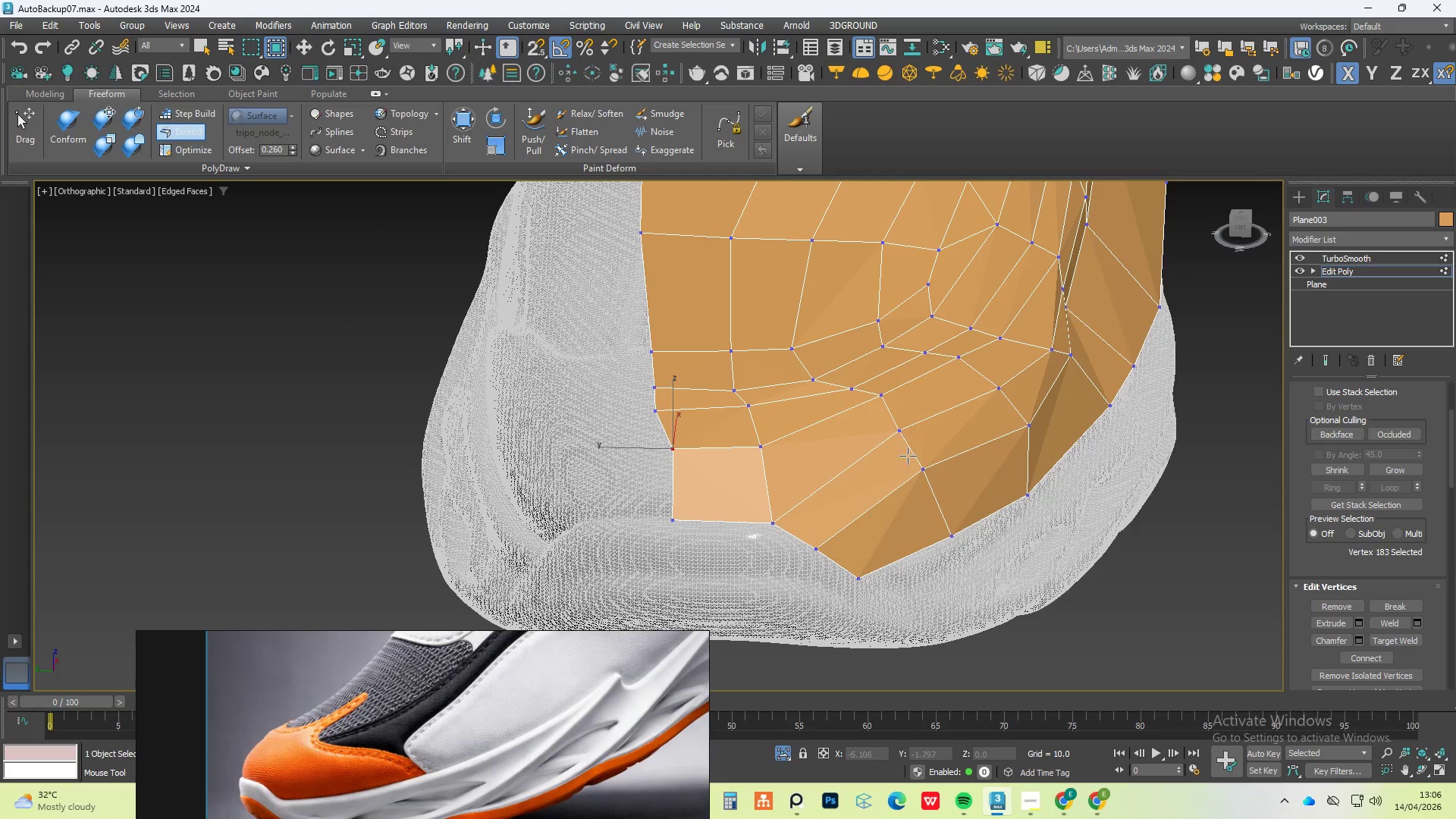 
left_click_drag(start_coordinate=[906, 429], to_coordinate=[910, 442])
 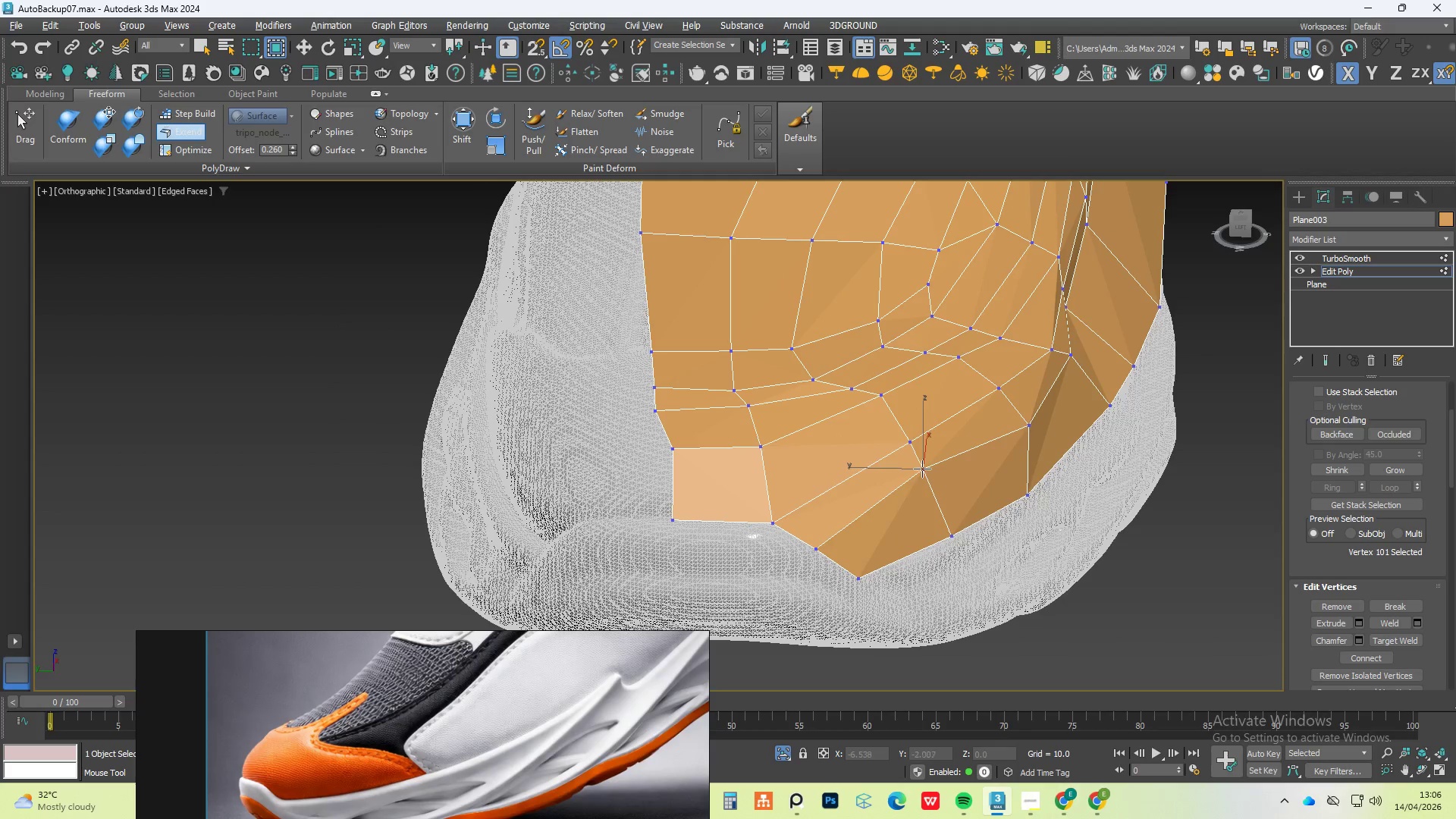 
left_click_drag(start_coordinate=[923, 469], to_coordinate=[928, 485])
 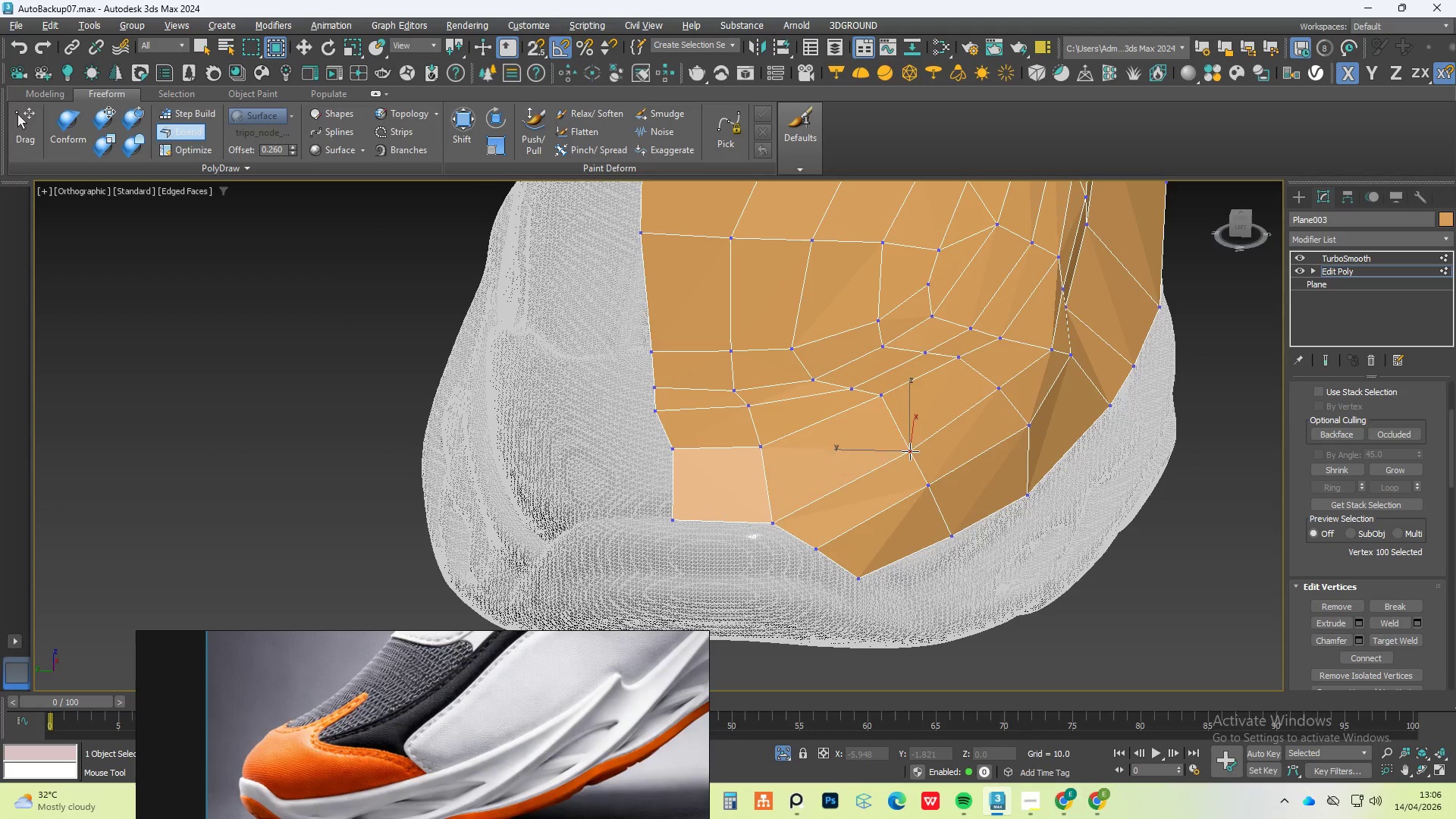 
hold_key(key=ControlLeft, duration=1.52)
left_click_drag(start_coordinate=[907, 435], to_coordinate=[910, 455])
 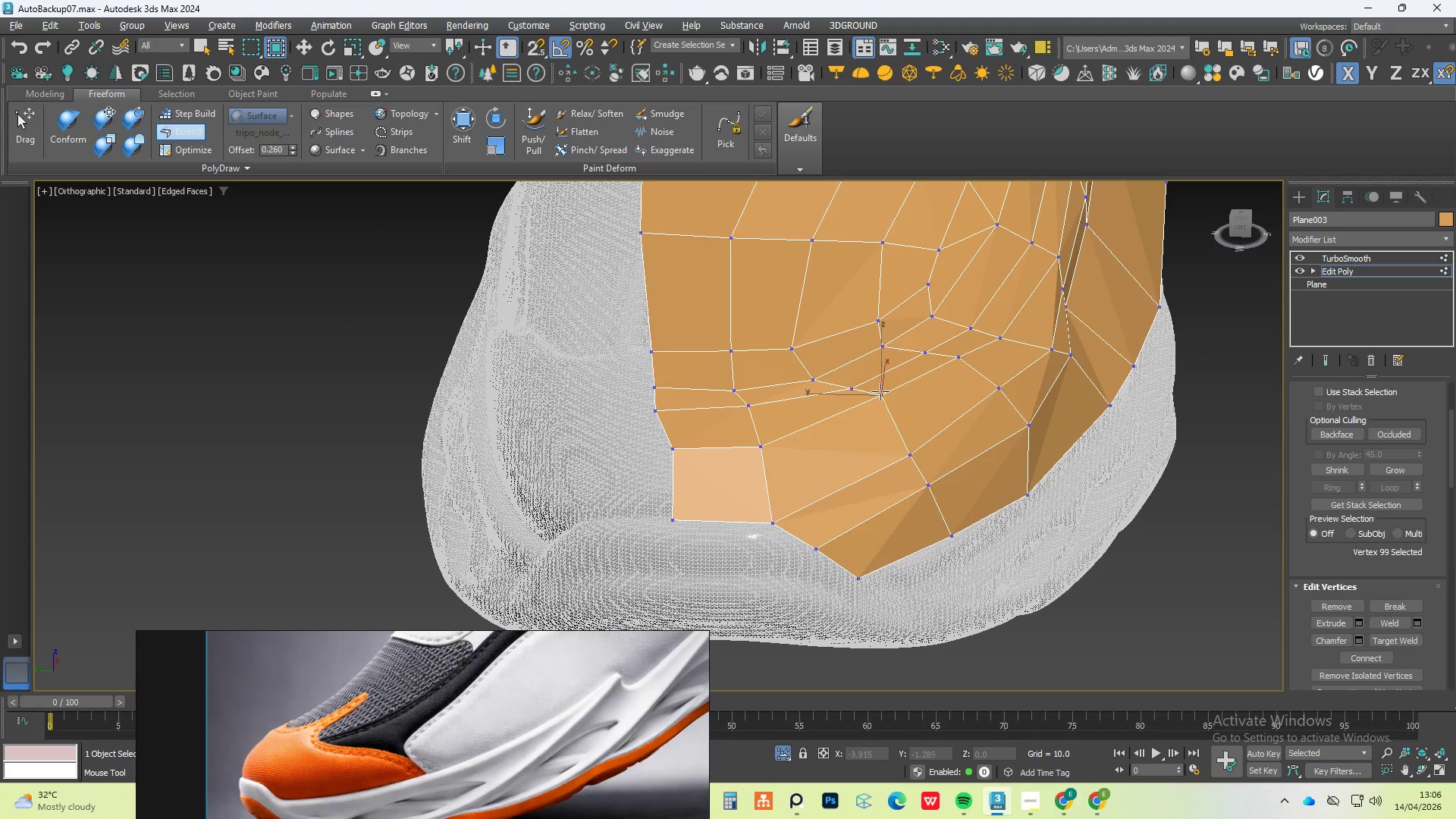 
left_click_drag(start_coordinate=[880, 391], to_coordinate=[883, 425])
 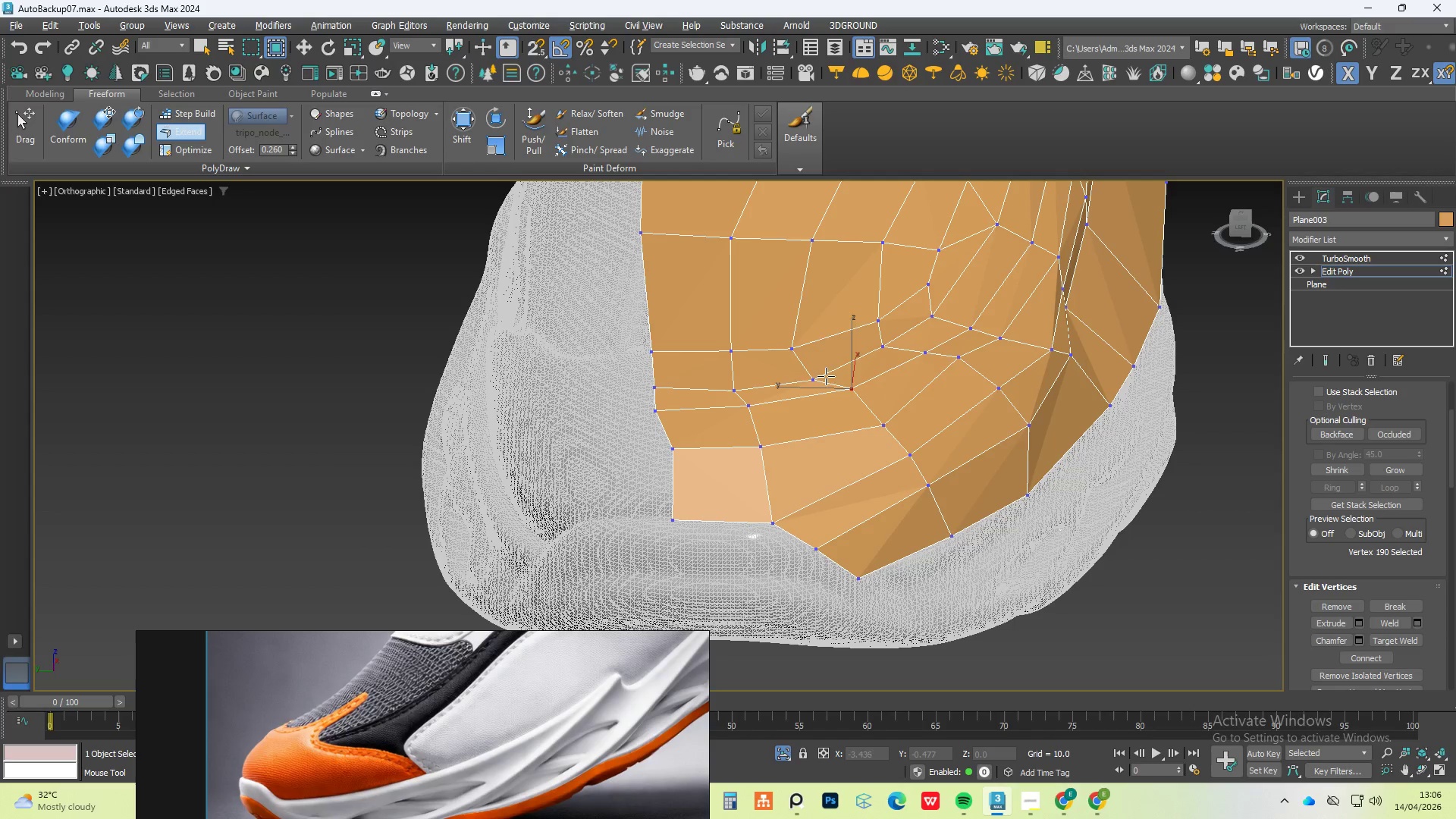 
hold_key(key=ControlLeft, duration=1.52)
 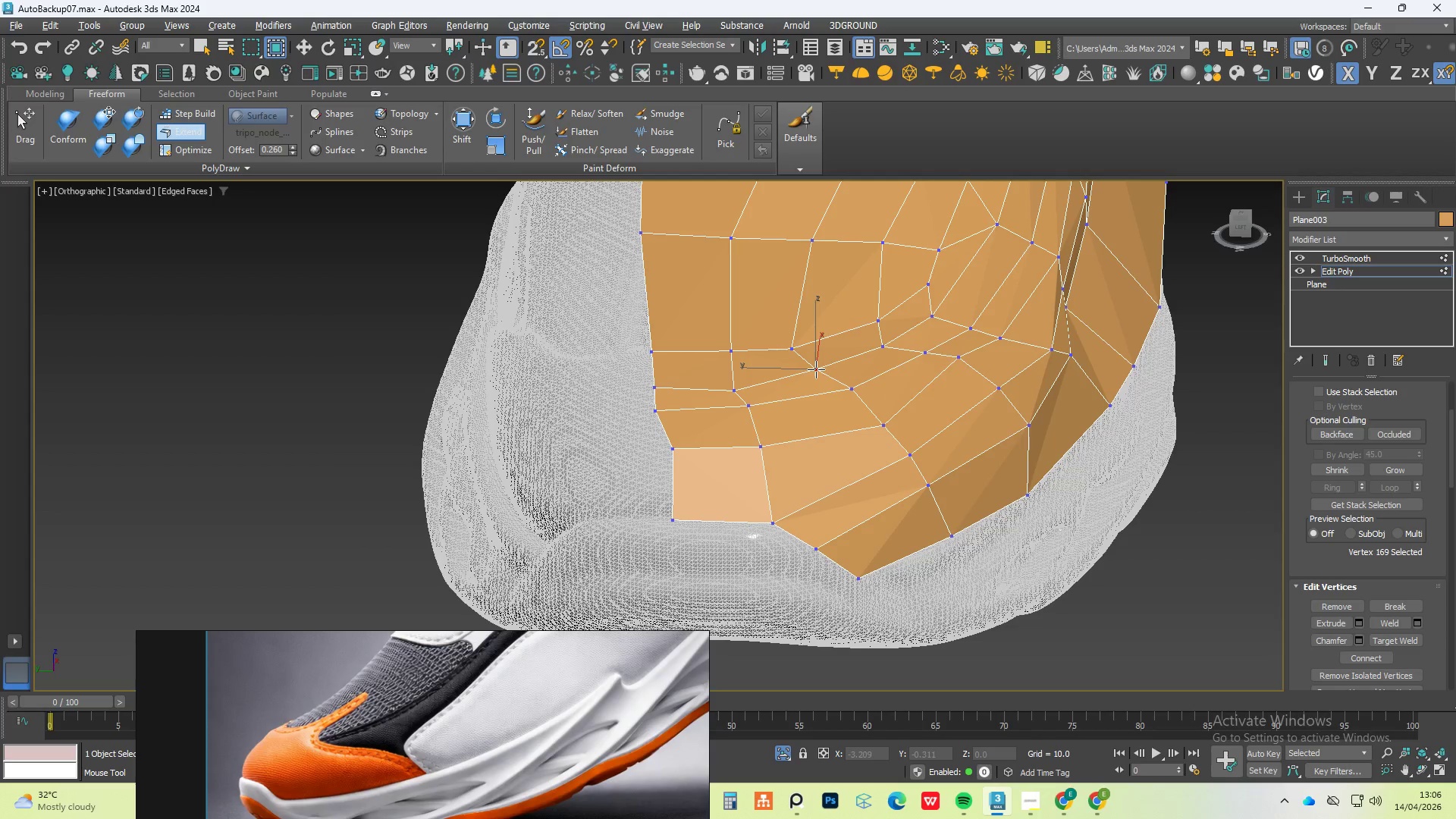 
hold_key(key=ControlLeft, duration=1.51)
left_click_drag(start_coordinate=[814, 375], to_coordinate=[816, 369])
 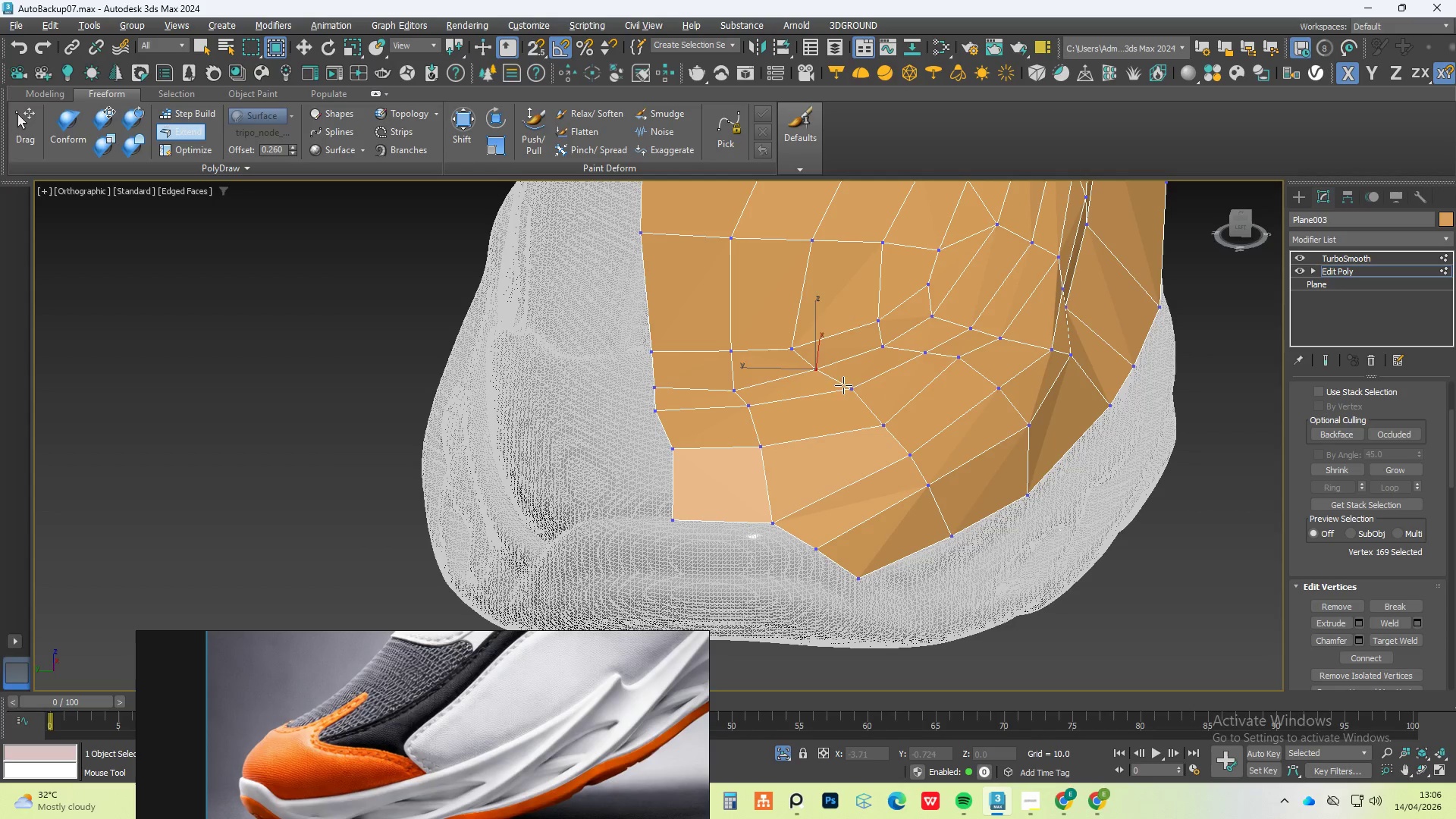 
left_click_drag(start_coordinate=[849, 391], to_coordinate=[851, 398])
 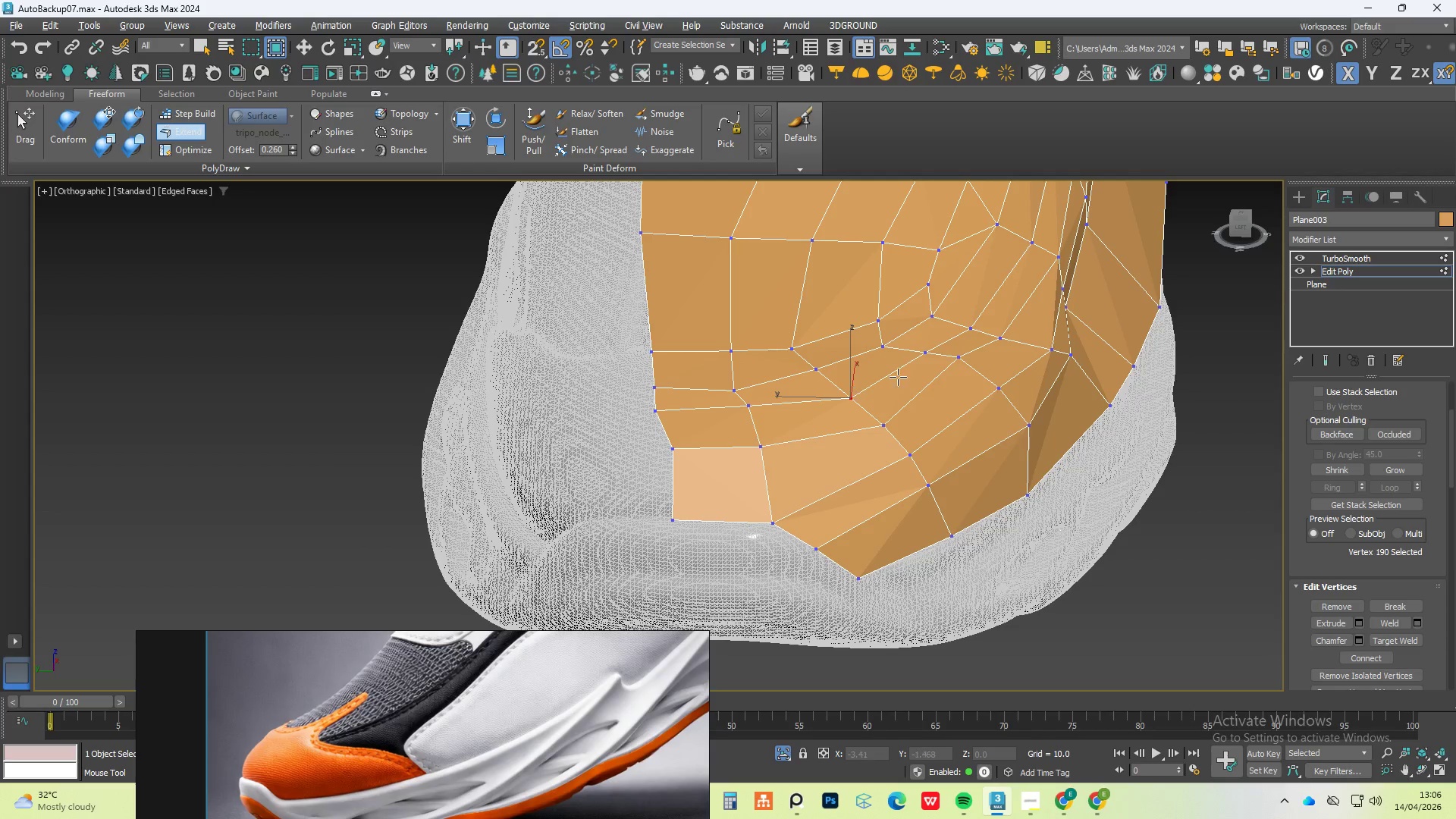 
hold_key(key=ControlLeft, duration=1.52)
left_click_drag(start_coordinate=[918, 354], to_coordinate=[922, 361])
 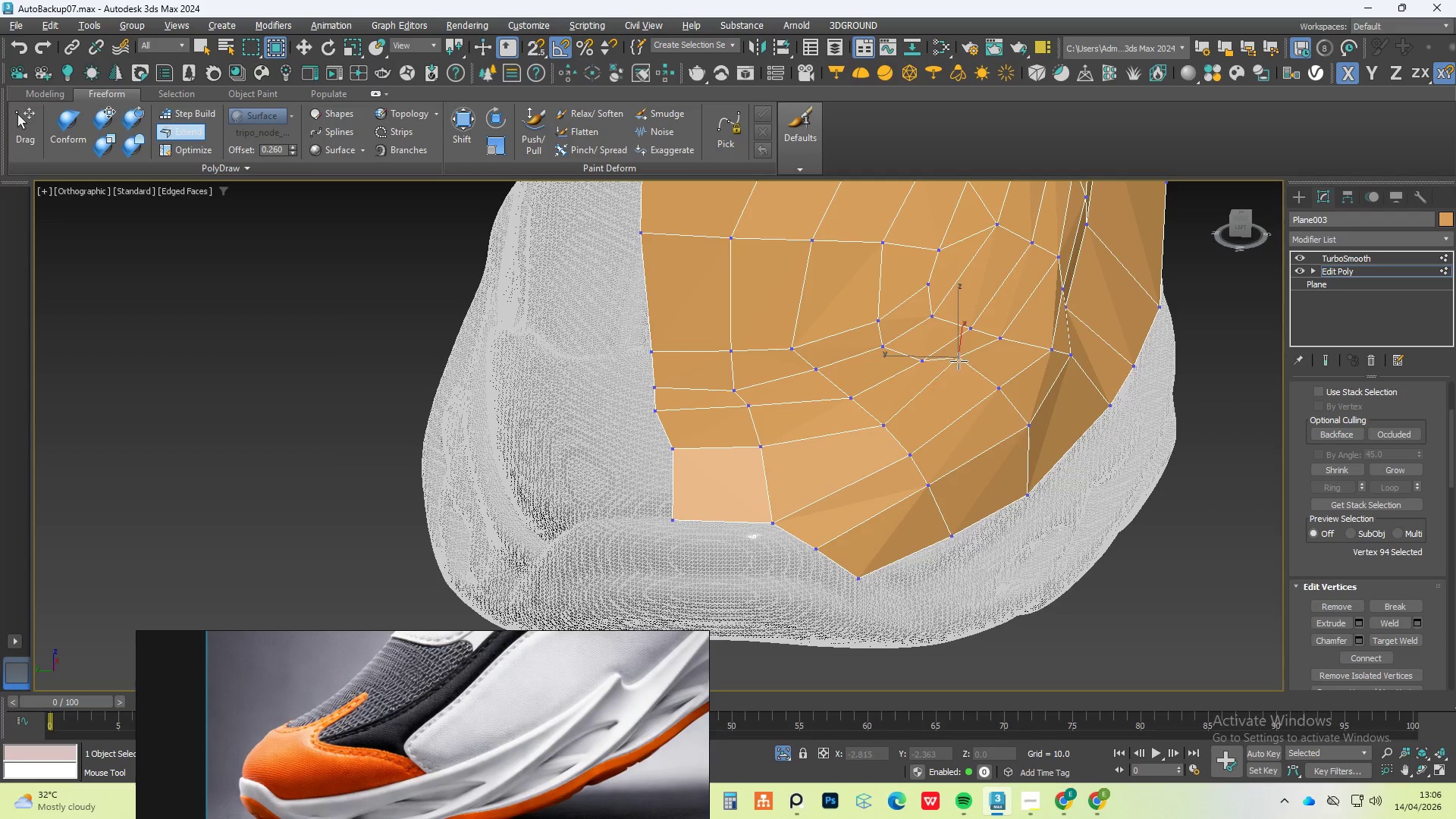 
left_click_drag(start_coordinate=[959, 360], to_coordinate=[966, 378])
 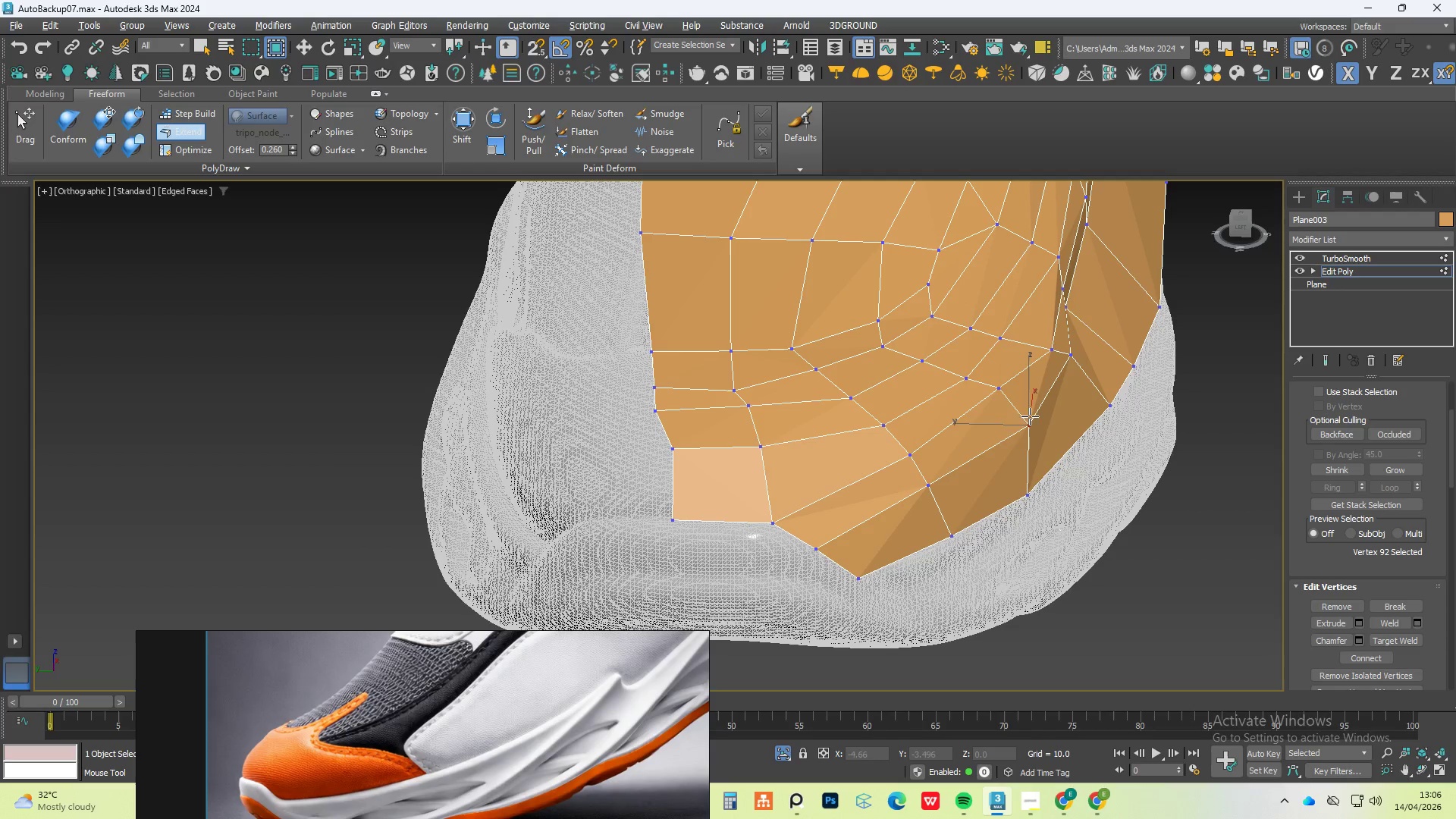 
hold_key(key=ControlLeft, duration=1.5)
left_click_drag(start_coordinate=[1002, 388], to_coordinate=[1006, 399])
 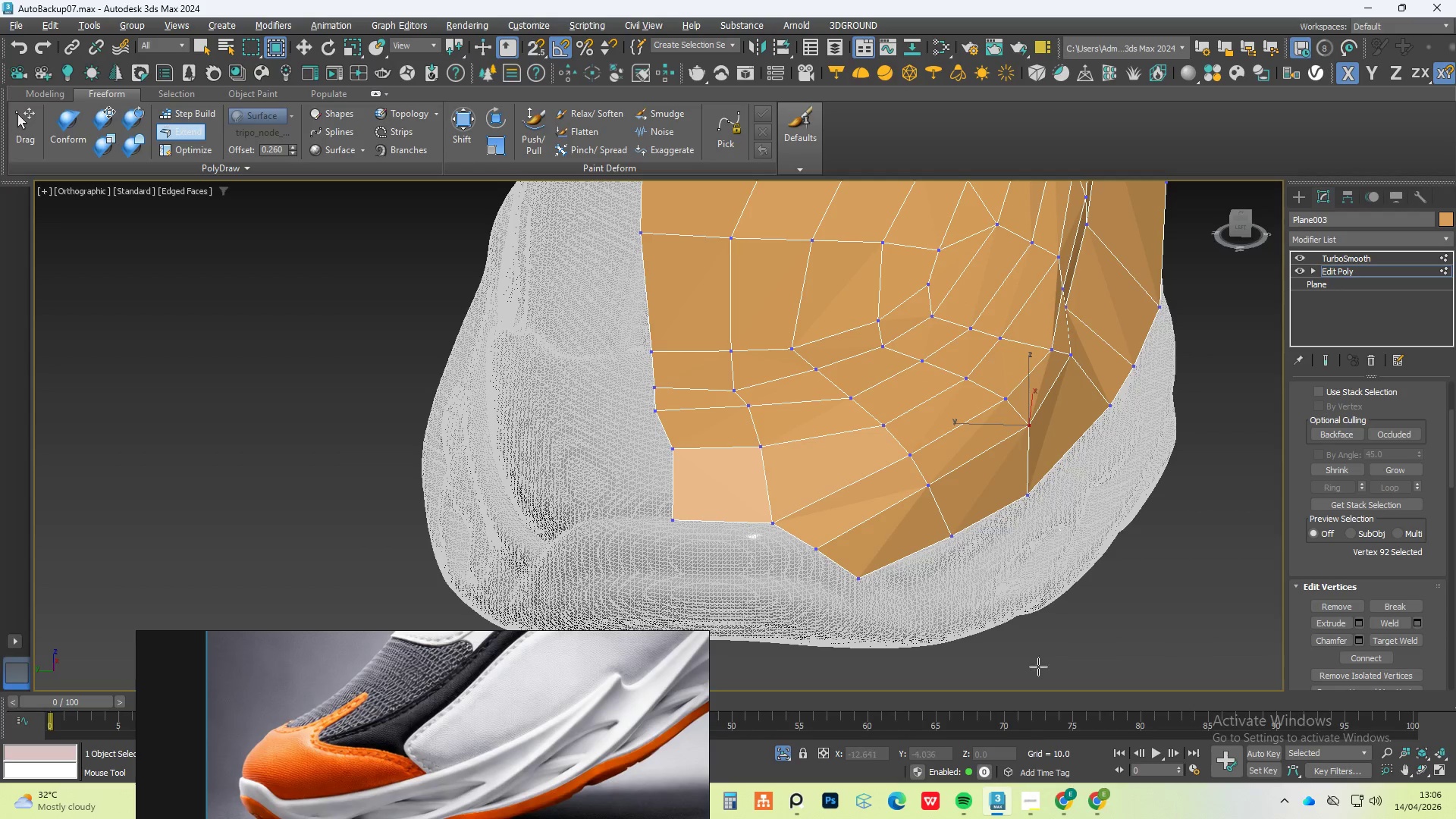 
hold_key(key=ControlLeft, duration=0.88)
 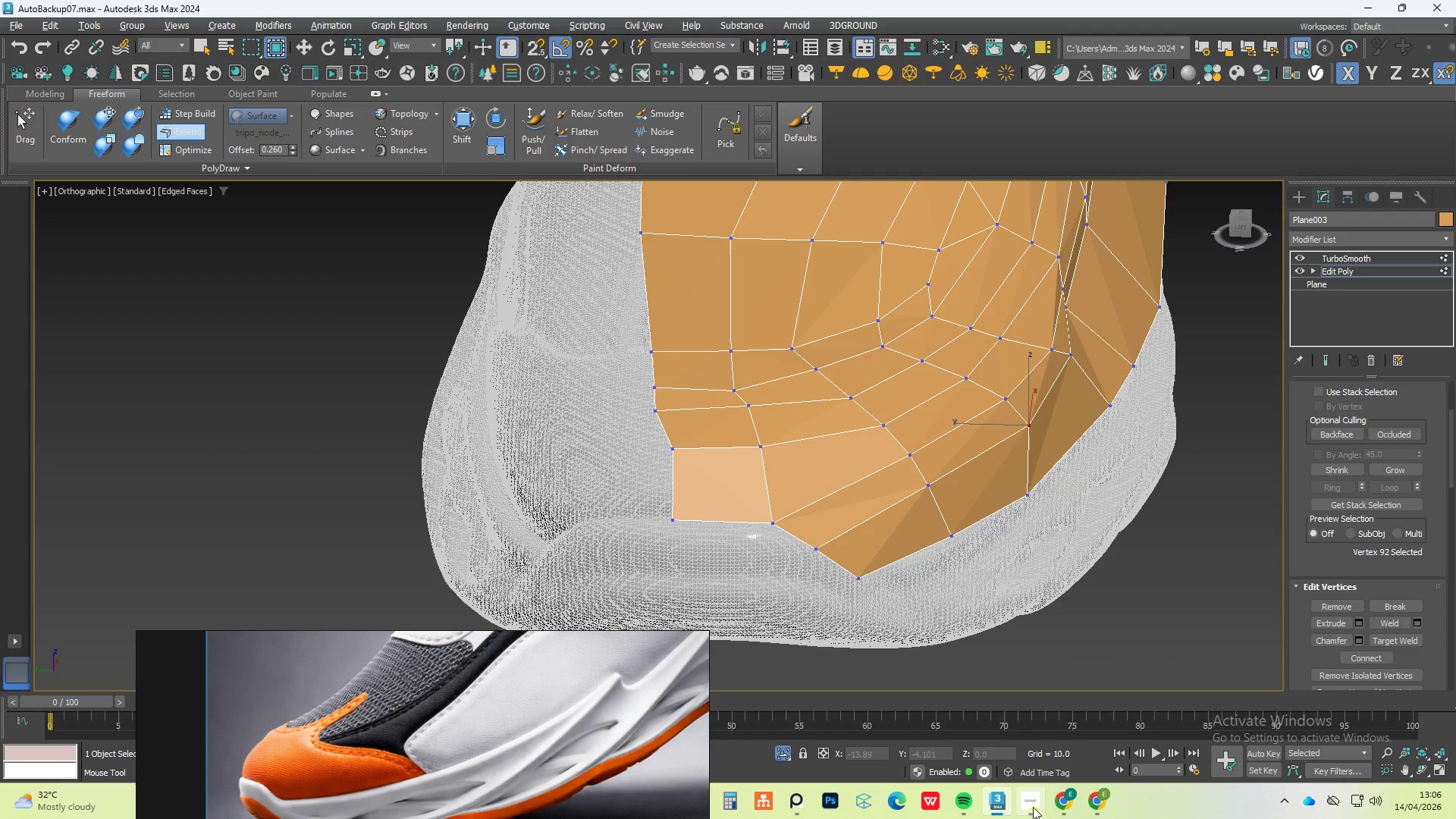 
left_click([1033, 811])